 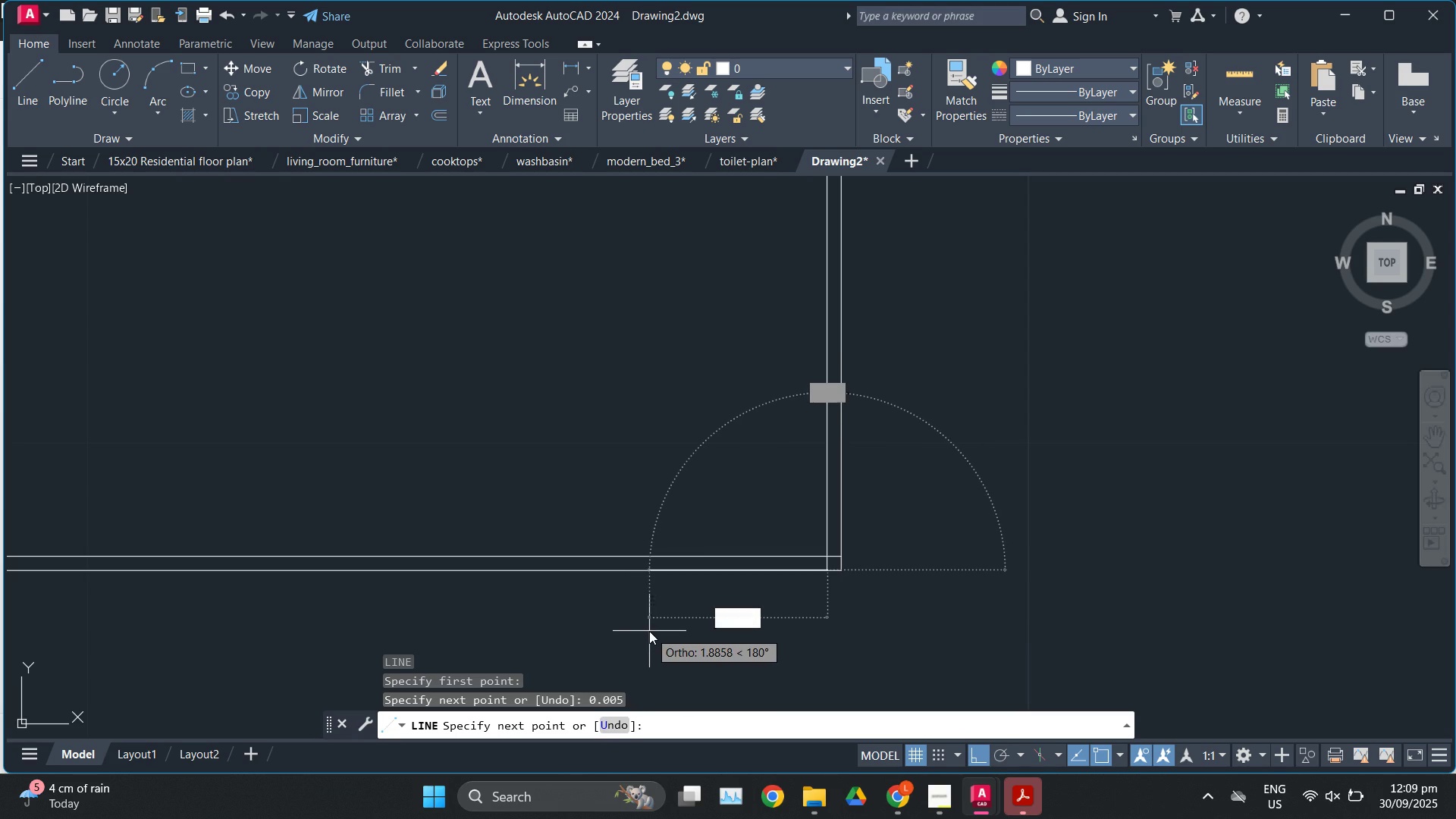 
key(Numpad0)
 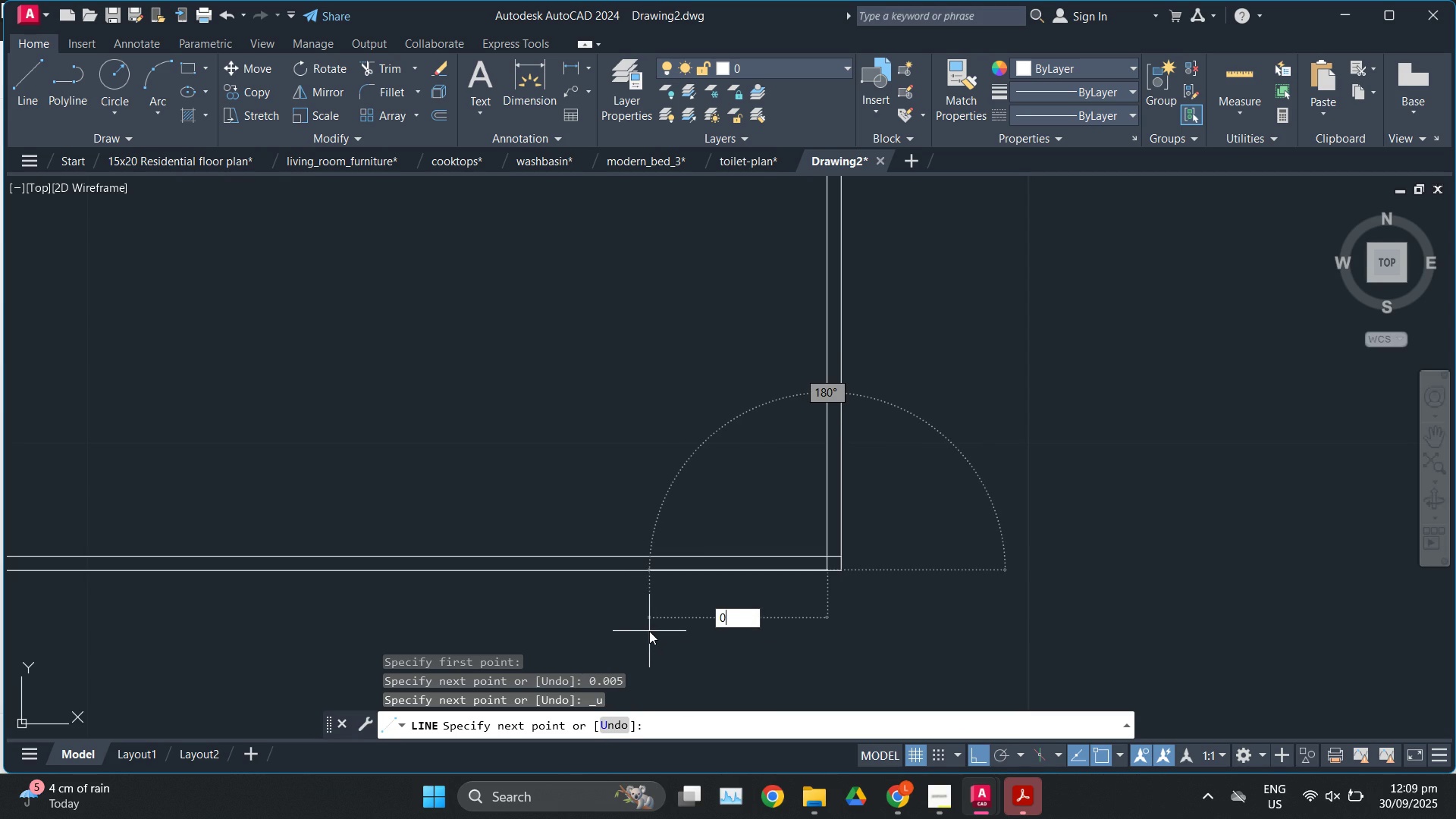 
key(NumpadDecimal)
 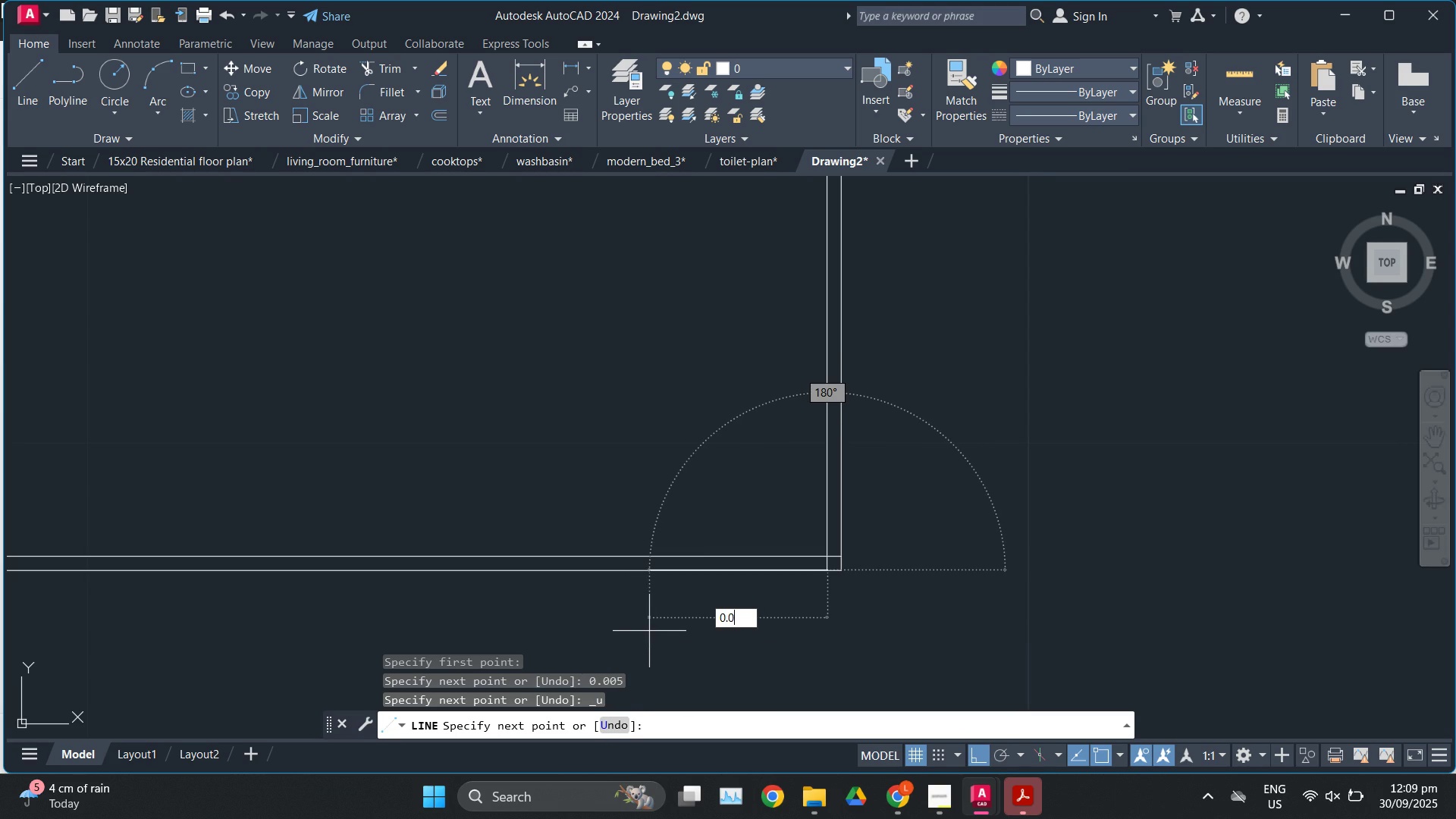 
key(Numpad0)
 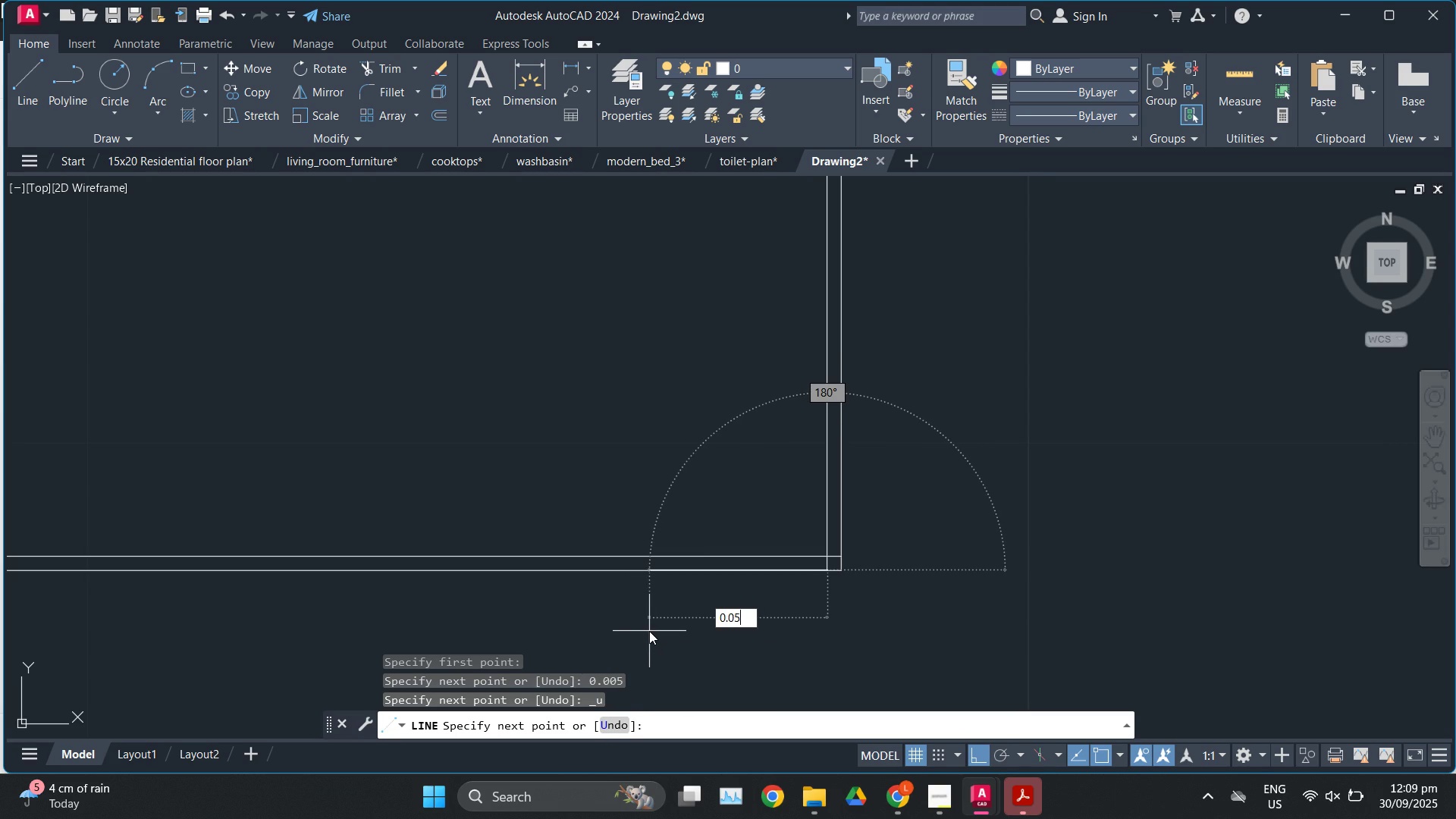 
key(Numpad5)
 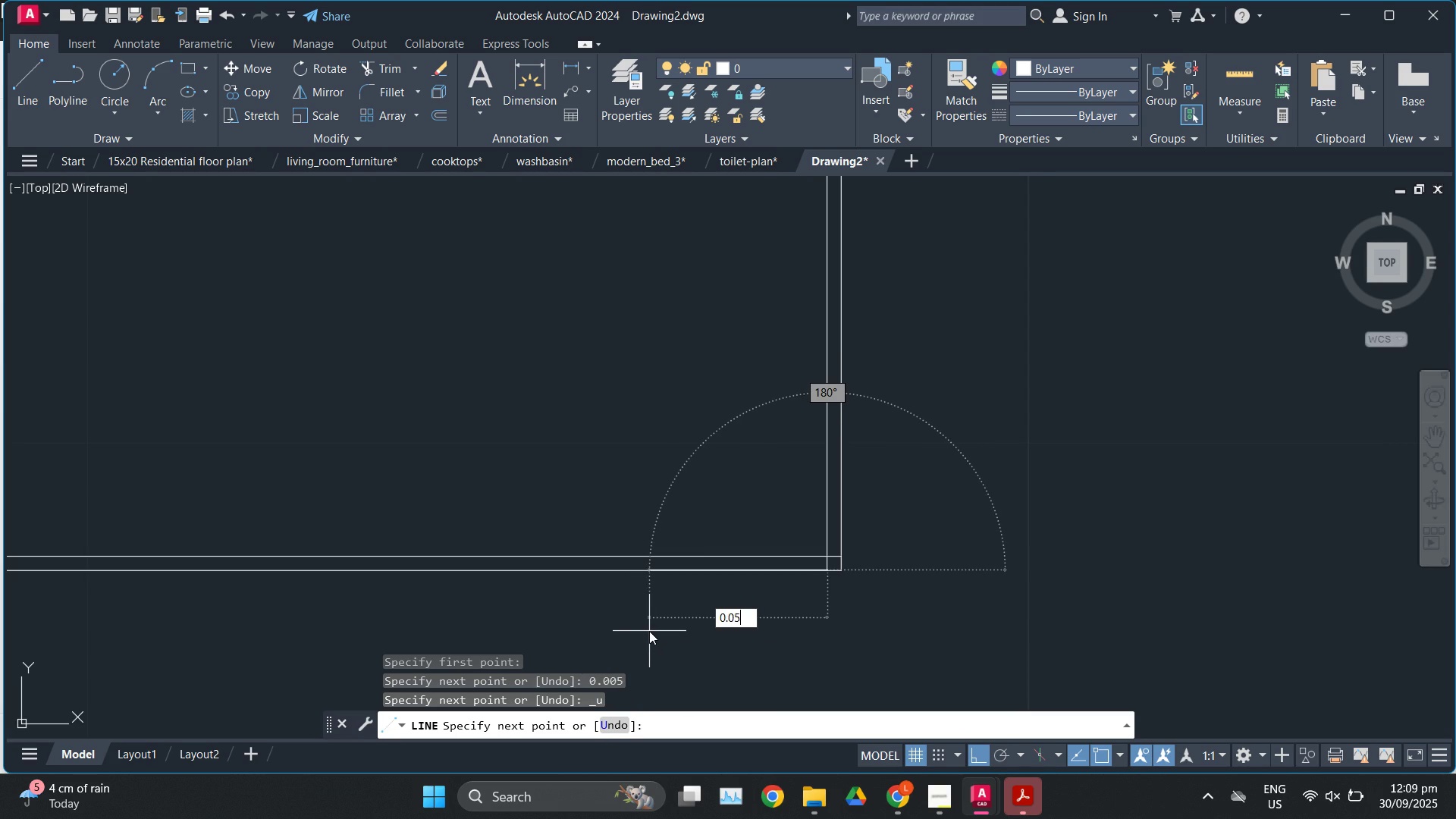 
key(Enter)
 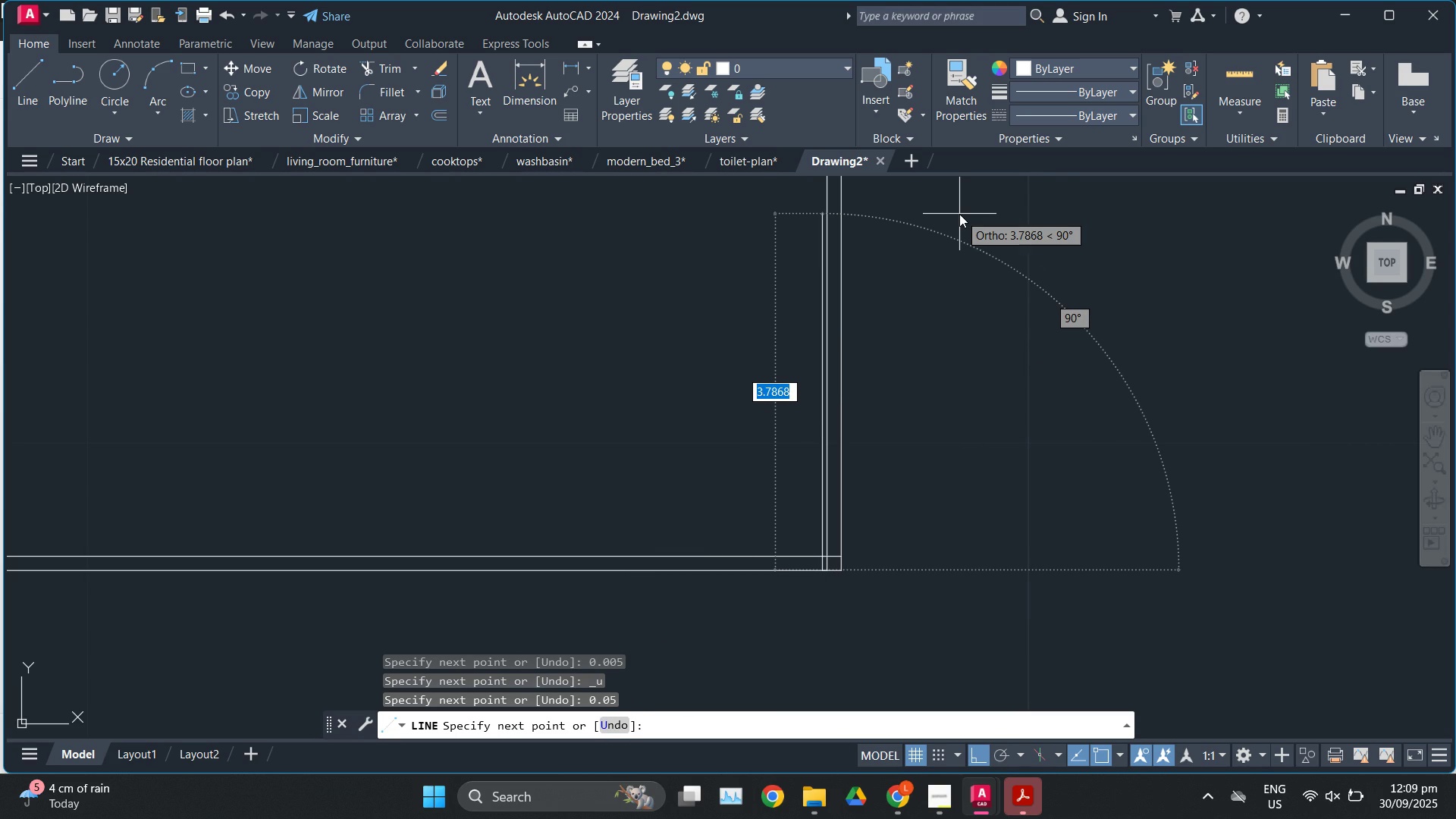 
key(Numpad0)
 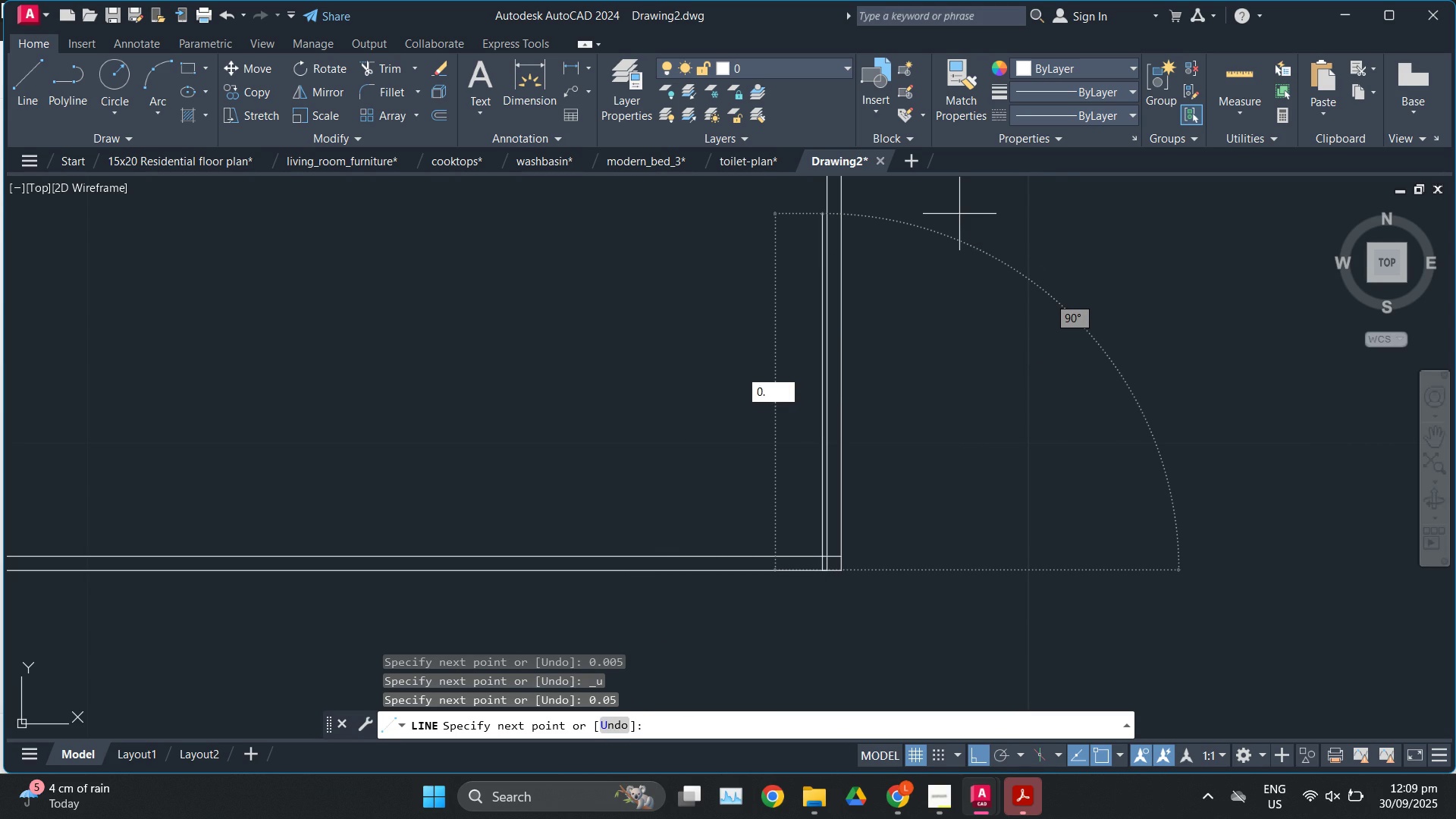 
key(NumpadDecimal)
 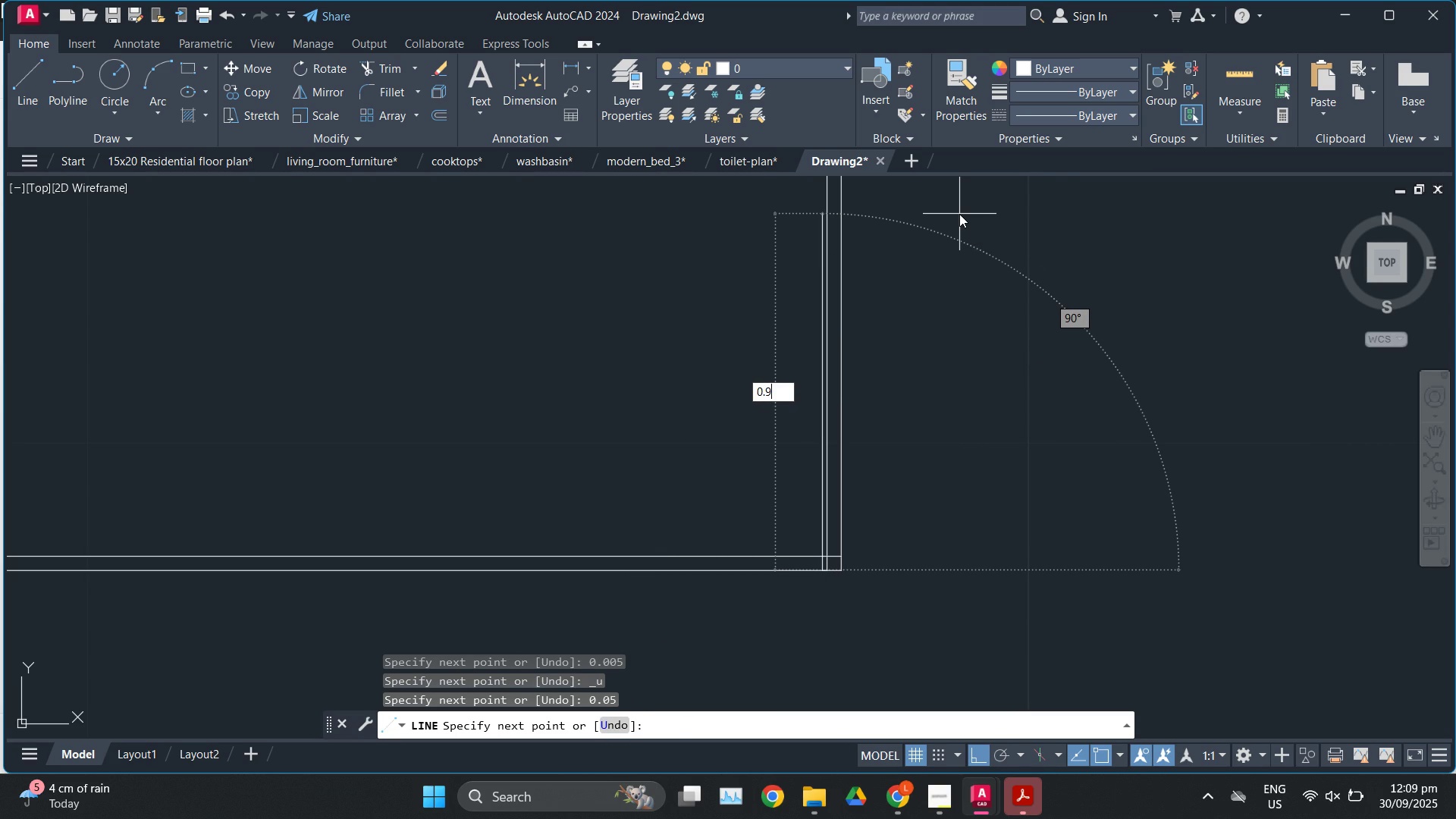 
key(Numpad9)
 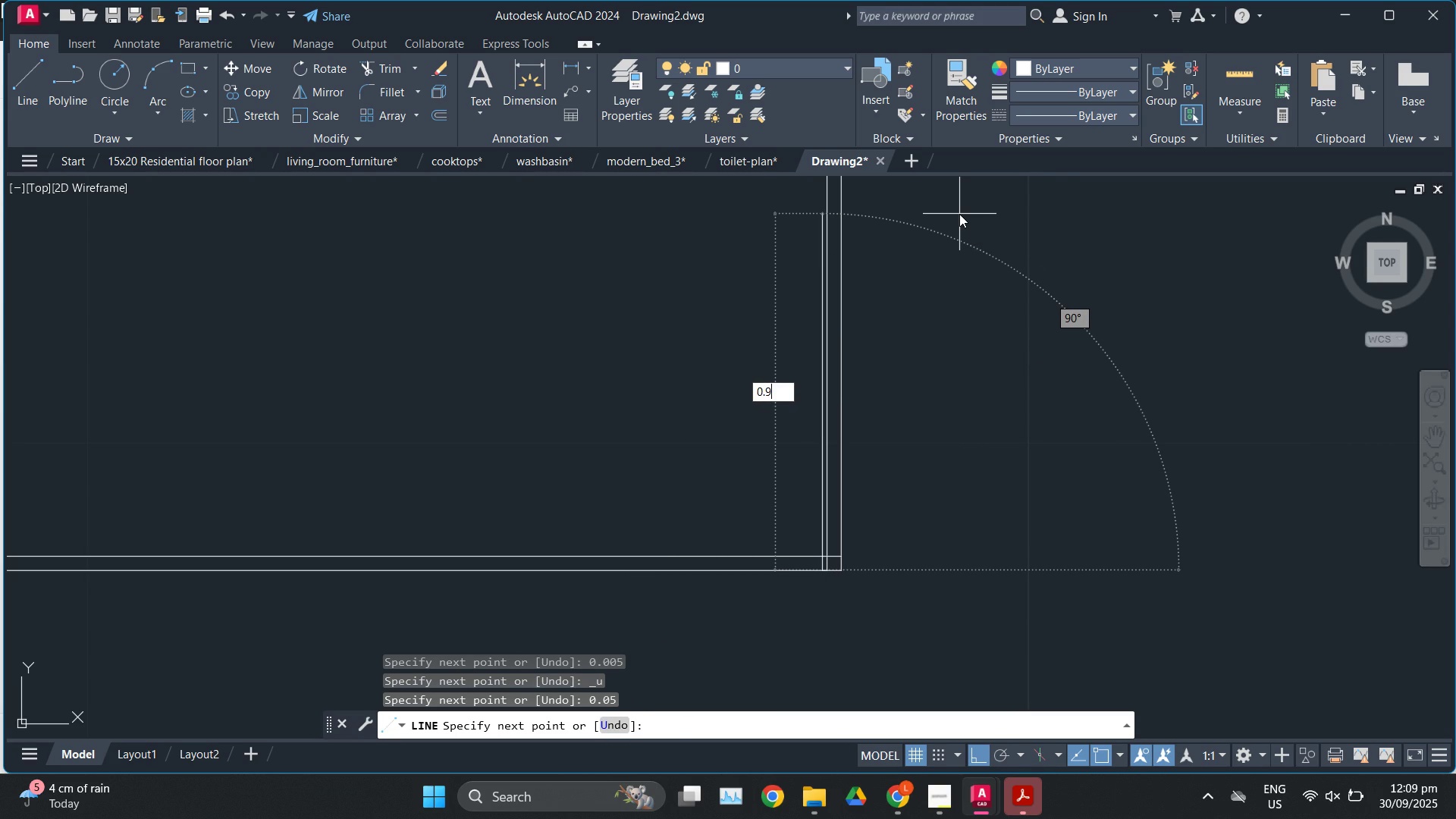 
key(Enter)
 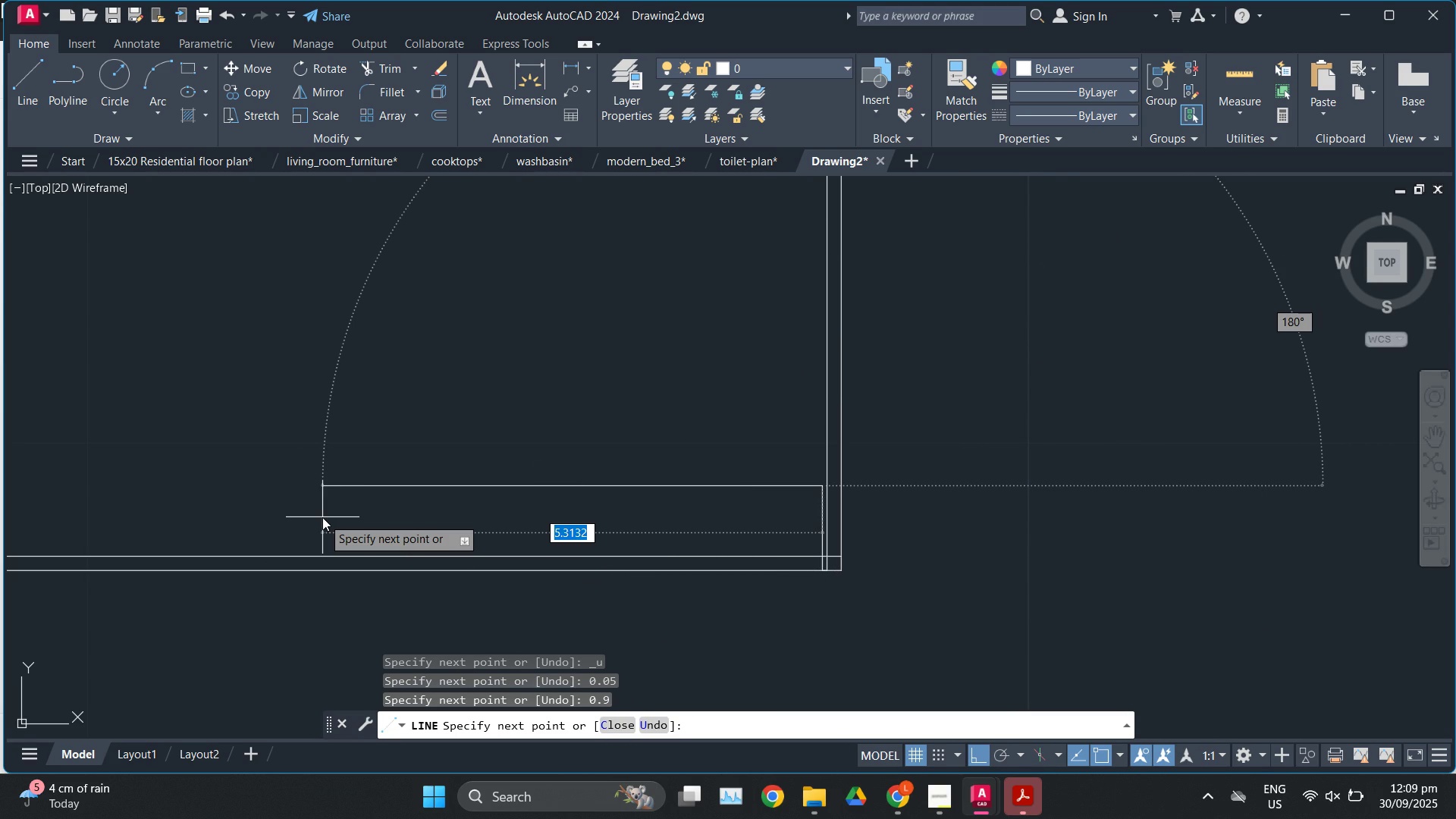 
key(Numpad0)
 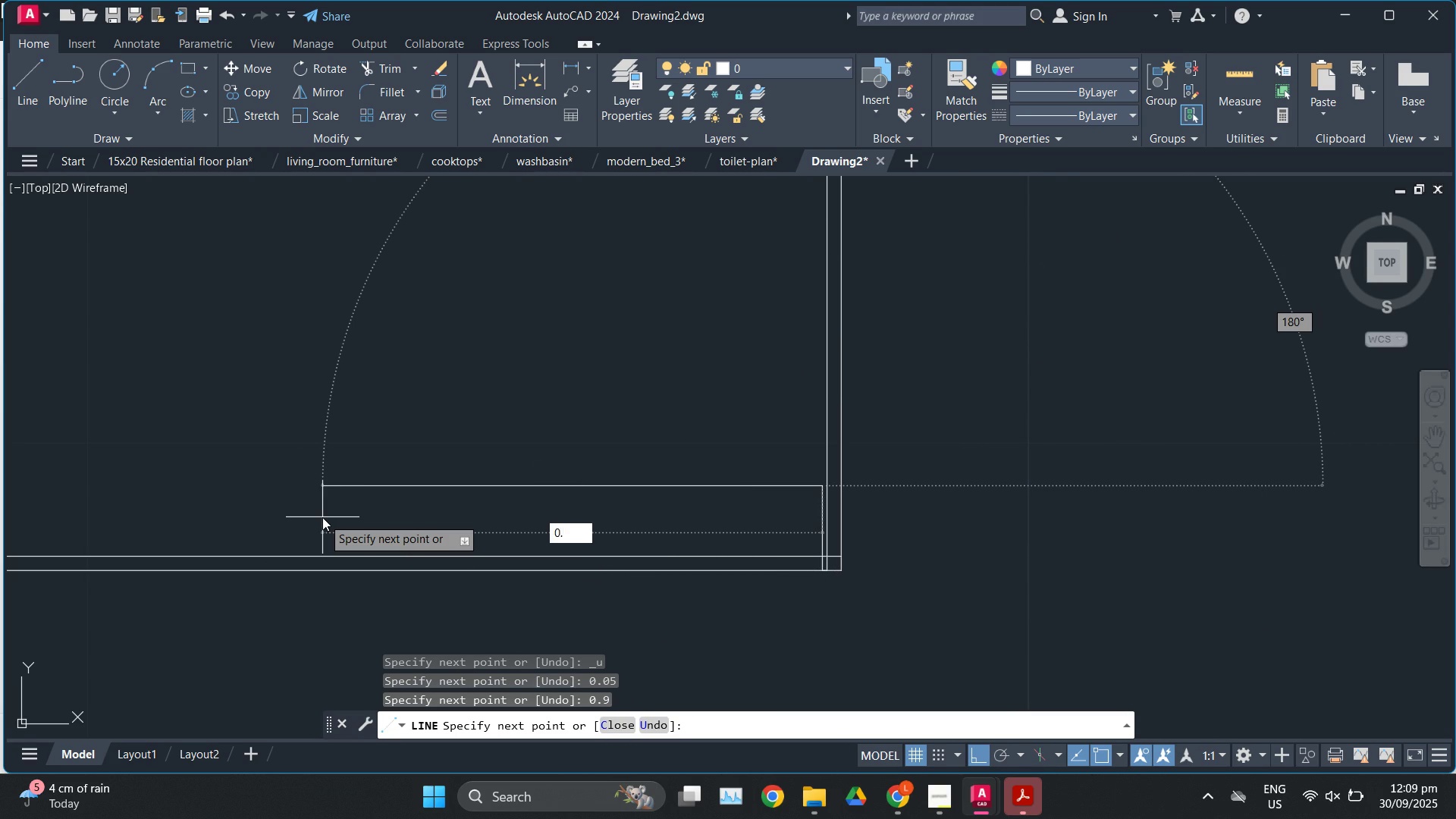 
key(NumpadDecimal)
 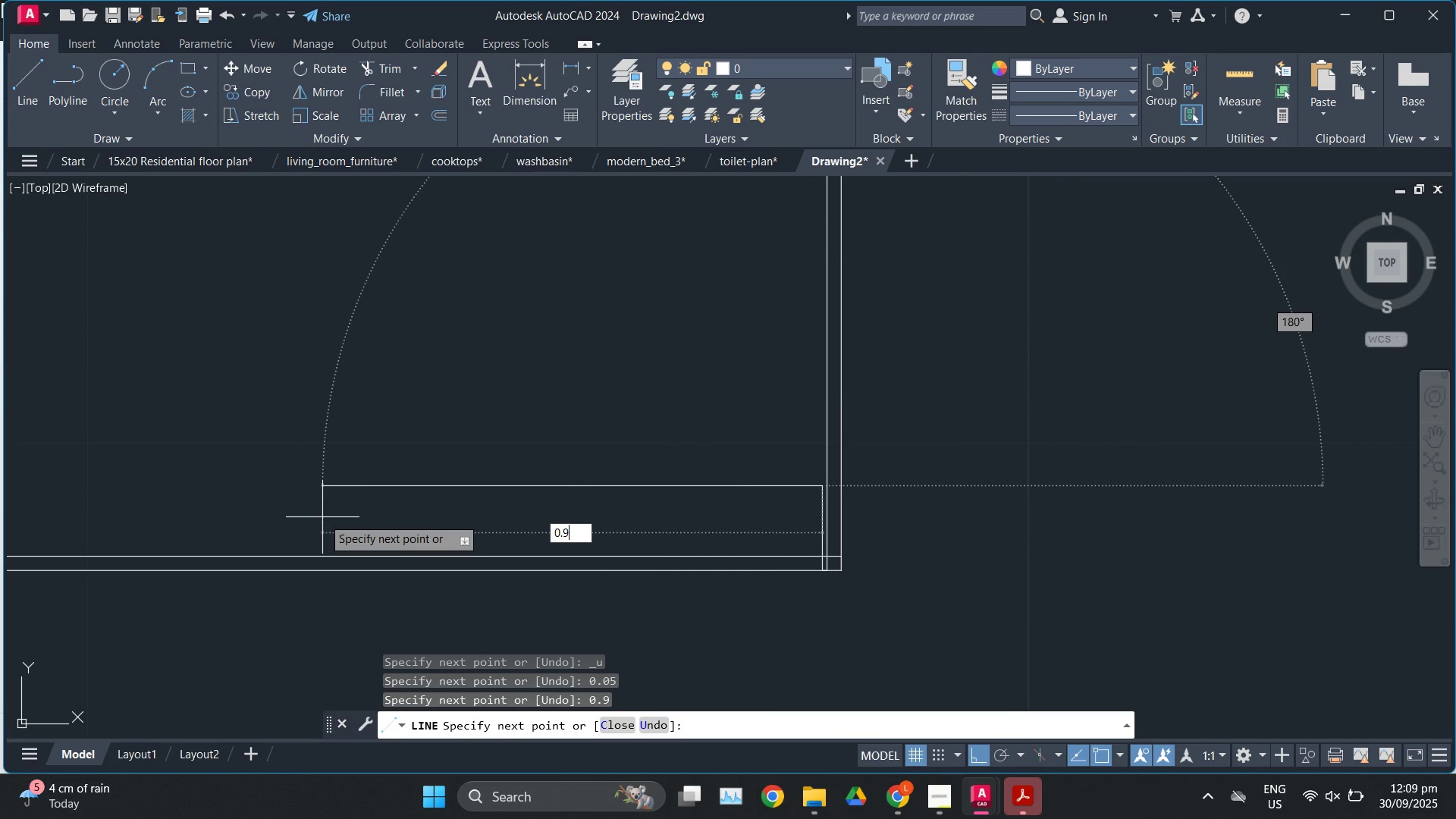 
key(Numpad9)
 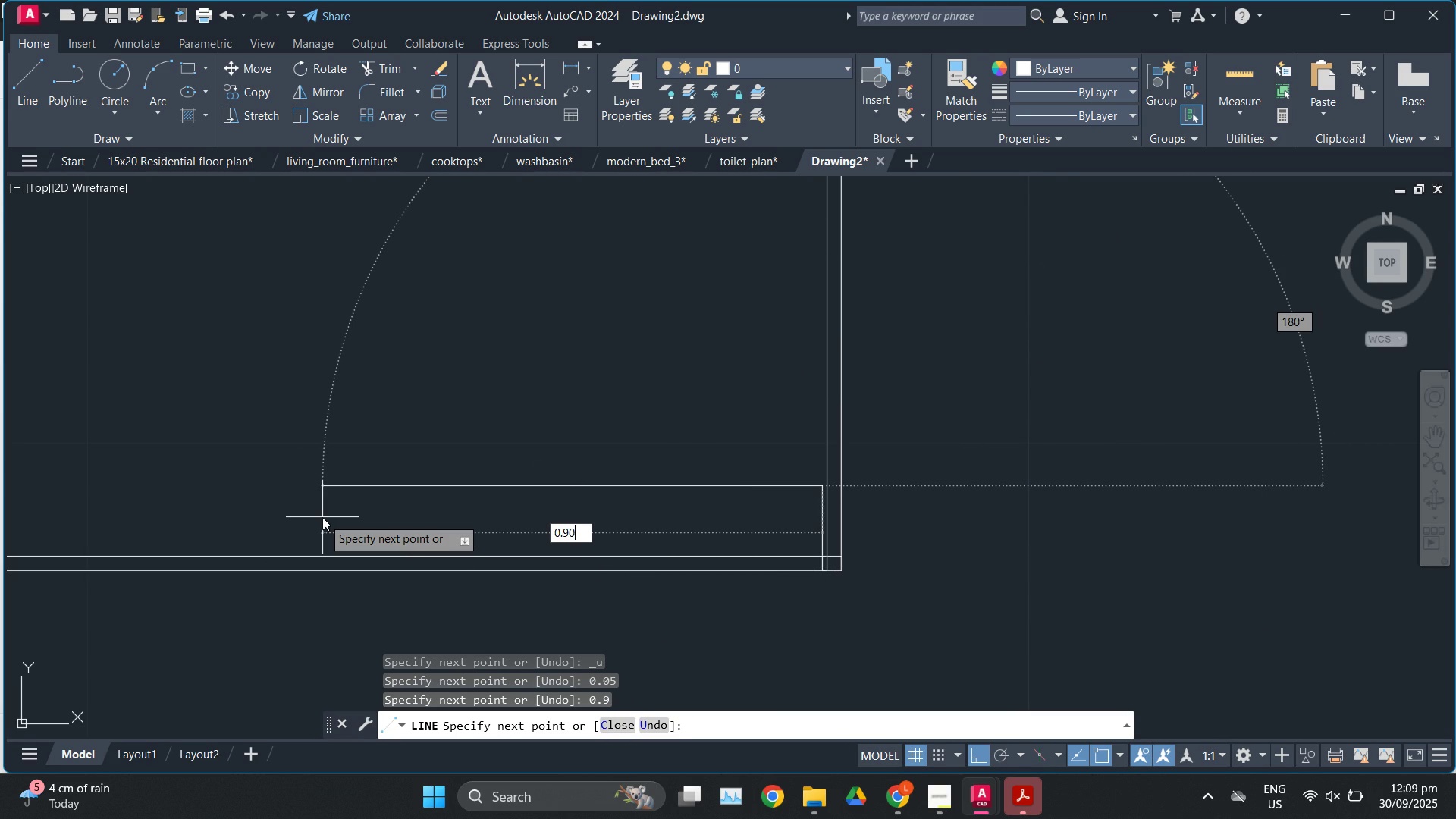 
key(Numpad0)
 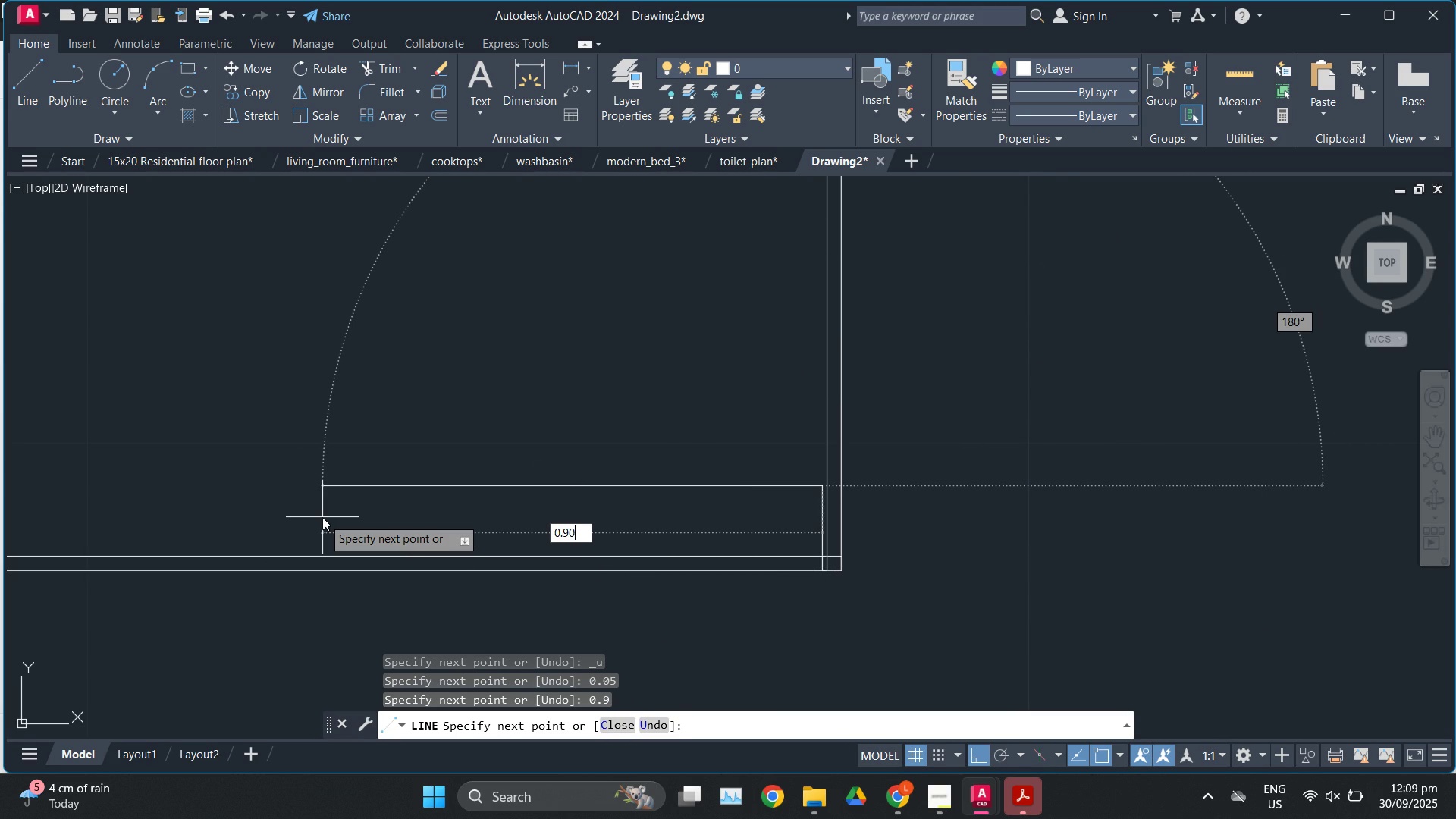 
key(Enter)
 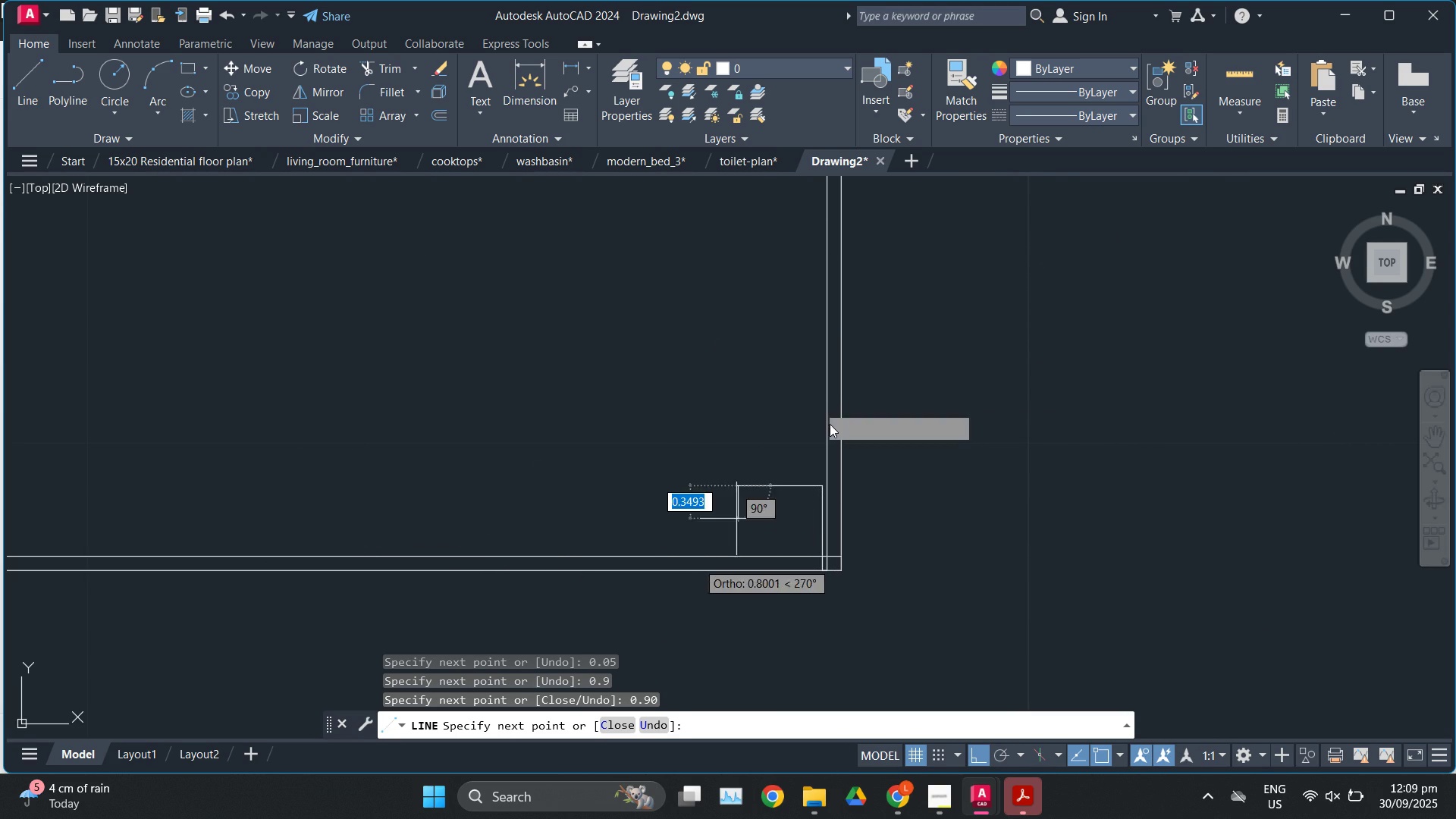 
scroll: coordinate [874, 497], scroll_direction: up, amount: 2.0
 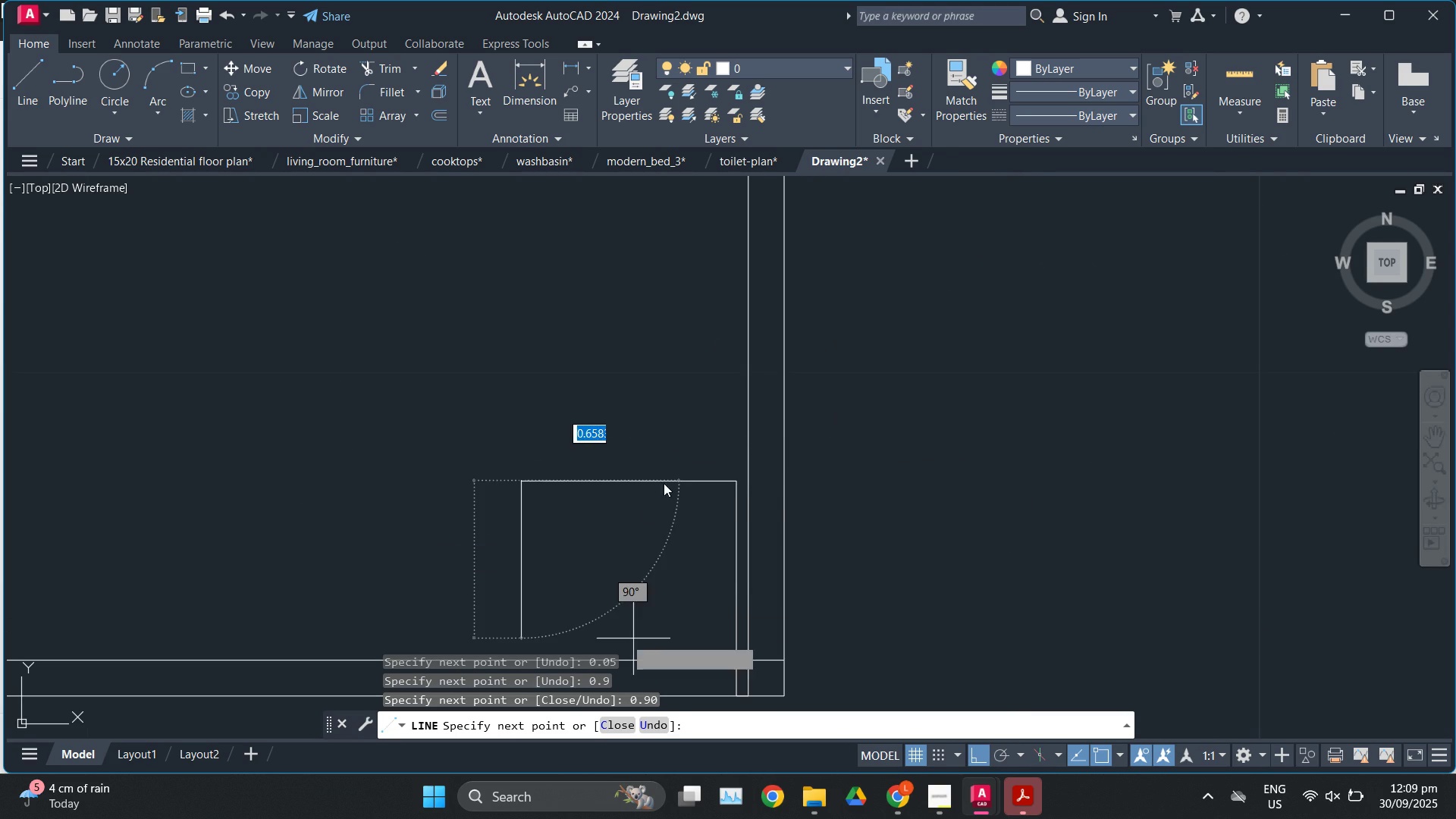 
scroll: coordinate [668, 475], scroll_direction: down, amount: 1.0
 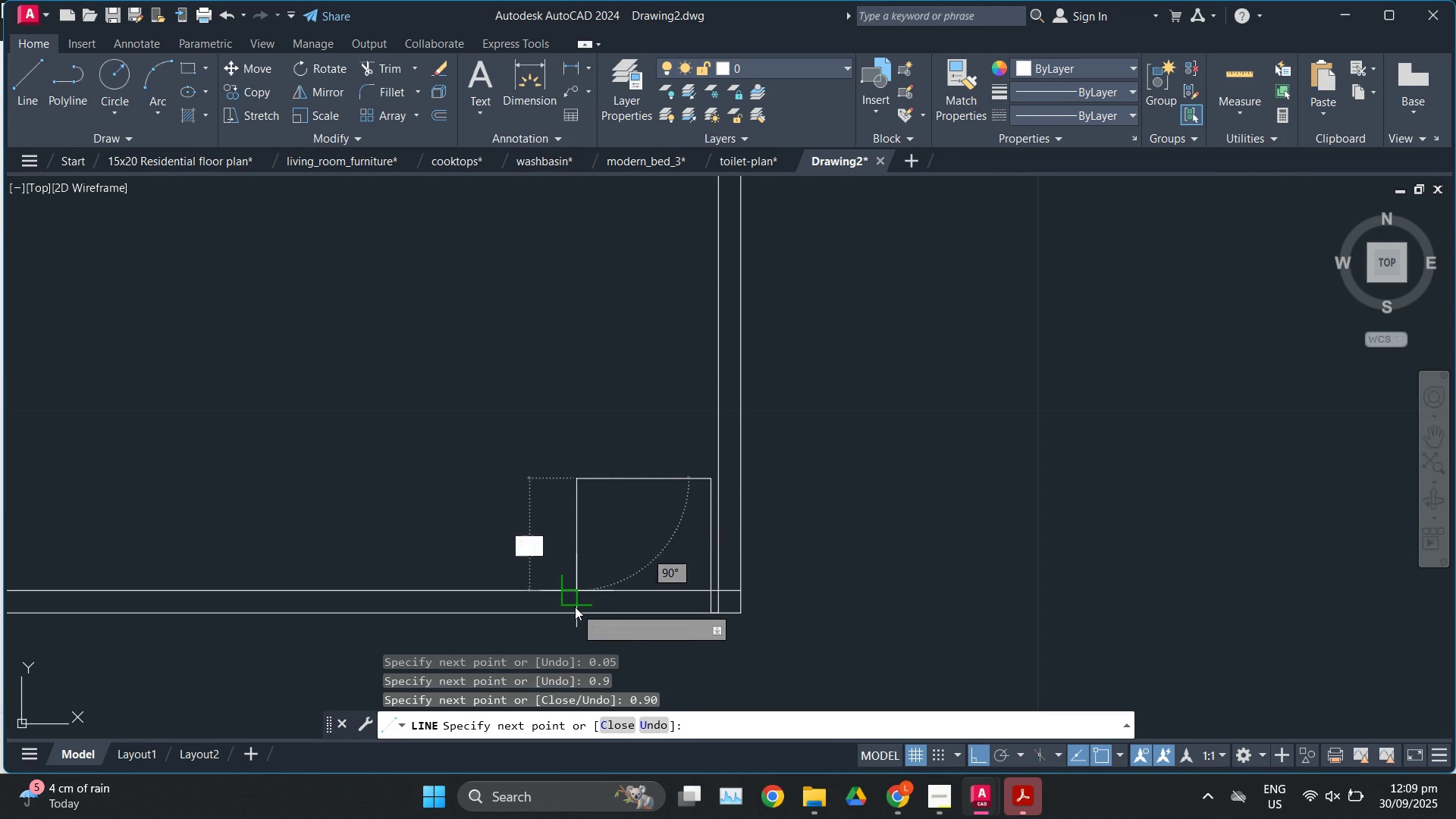 
left_click([574, 609])
 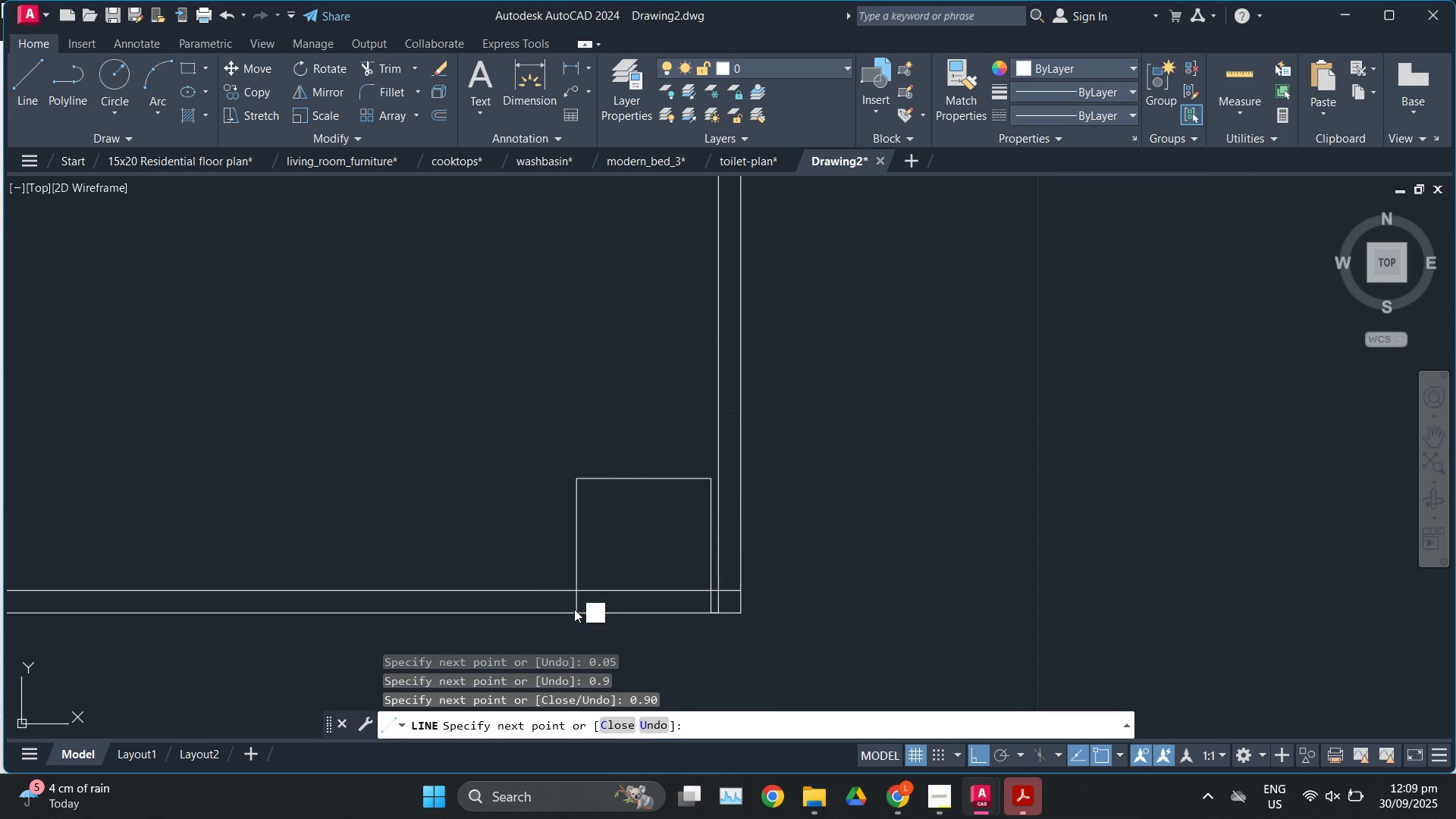 
key(Escape)
 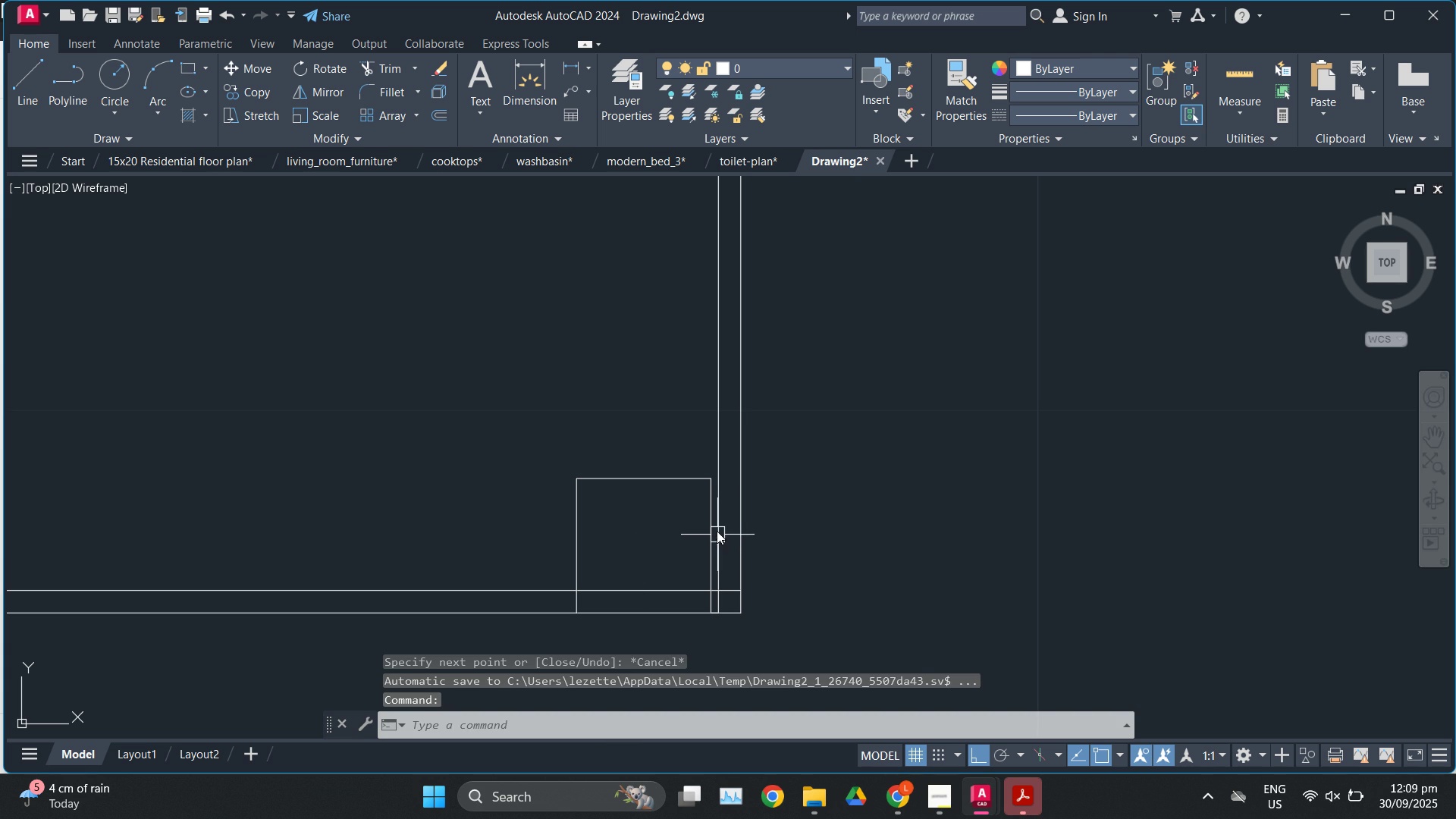 
left_click([713, 524])
 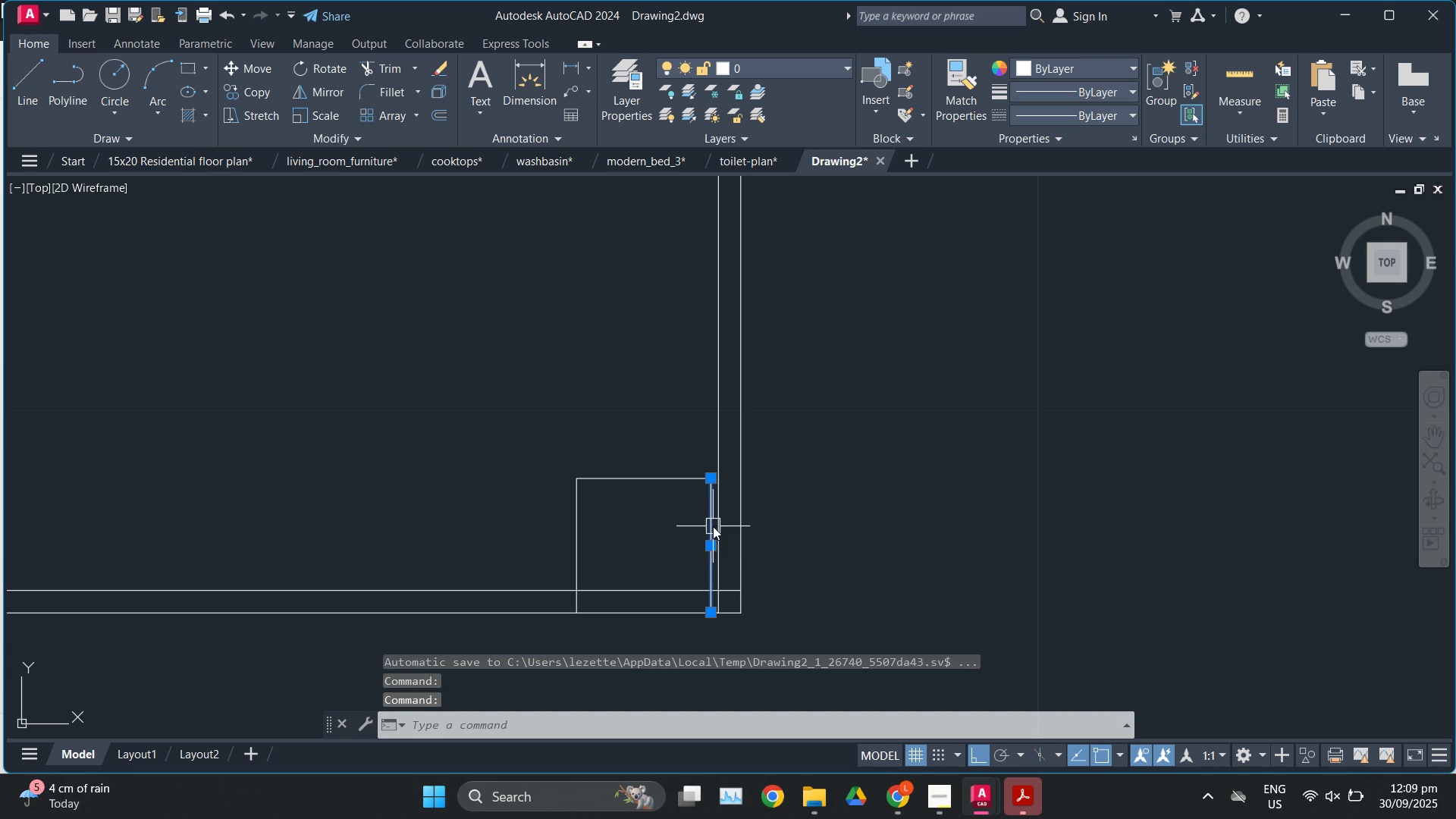 
key(O)
 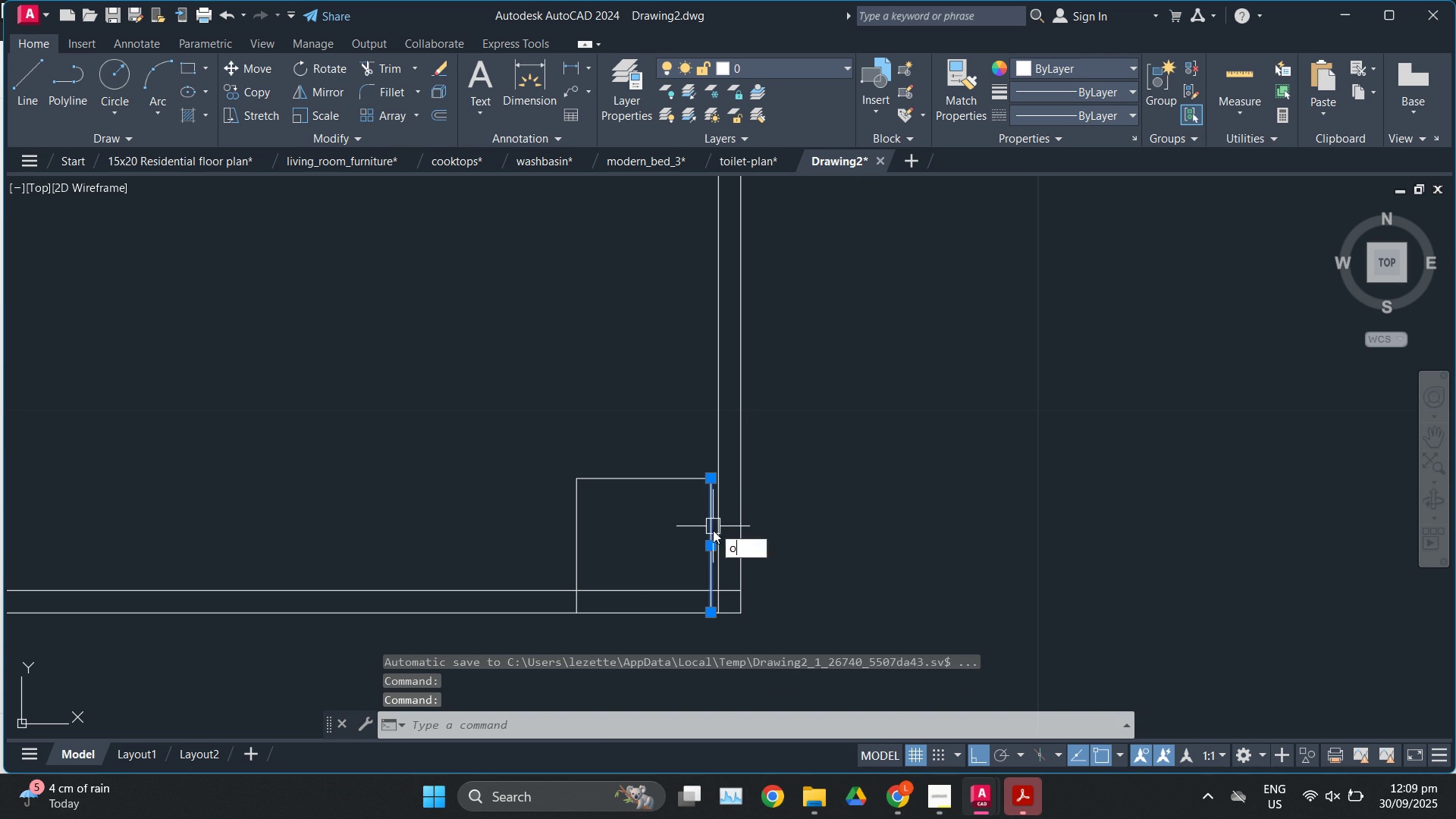 
key(Enter)
 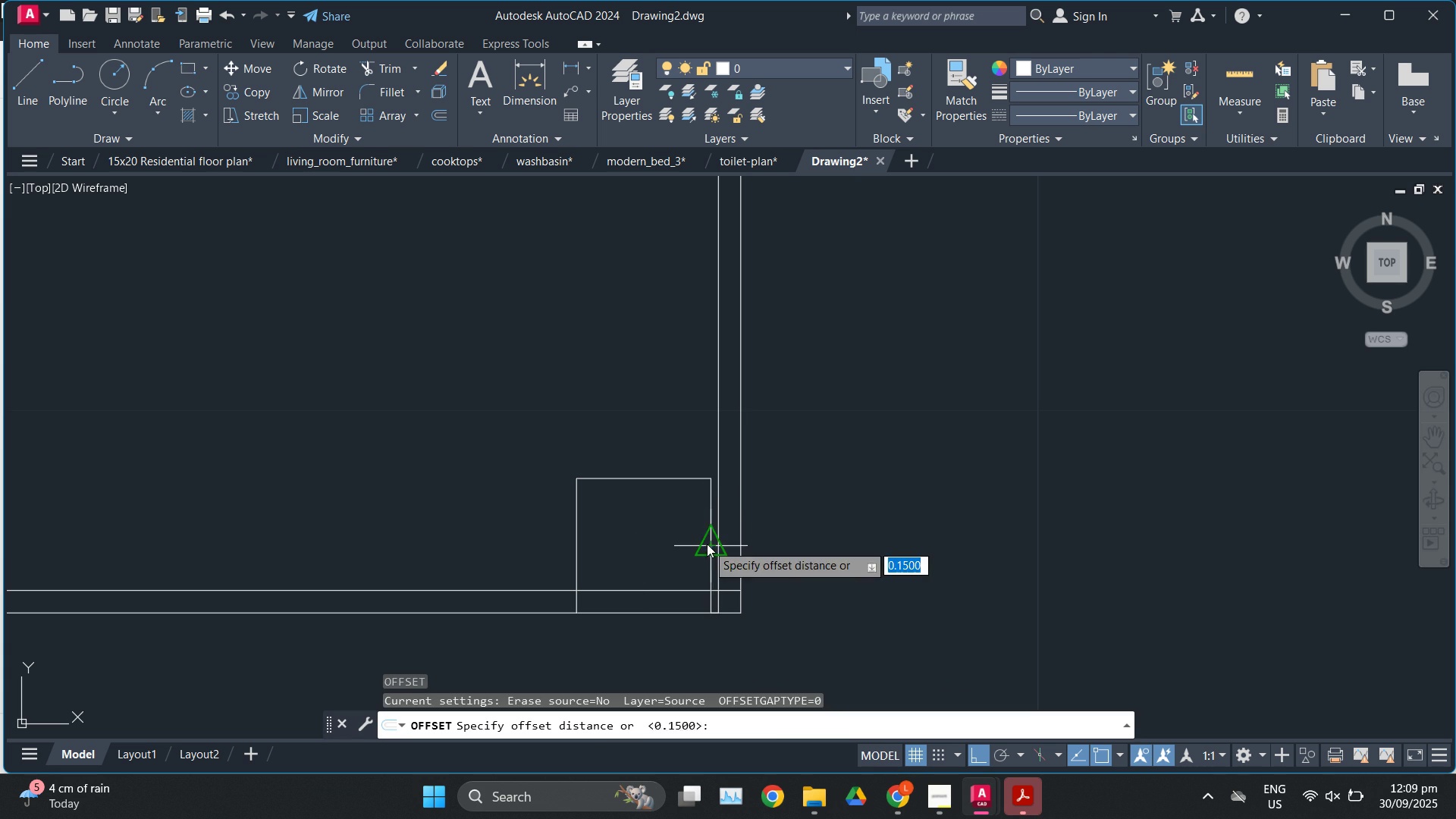 
left_click([707, 544])
 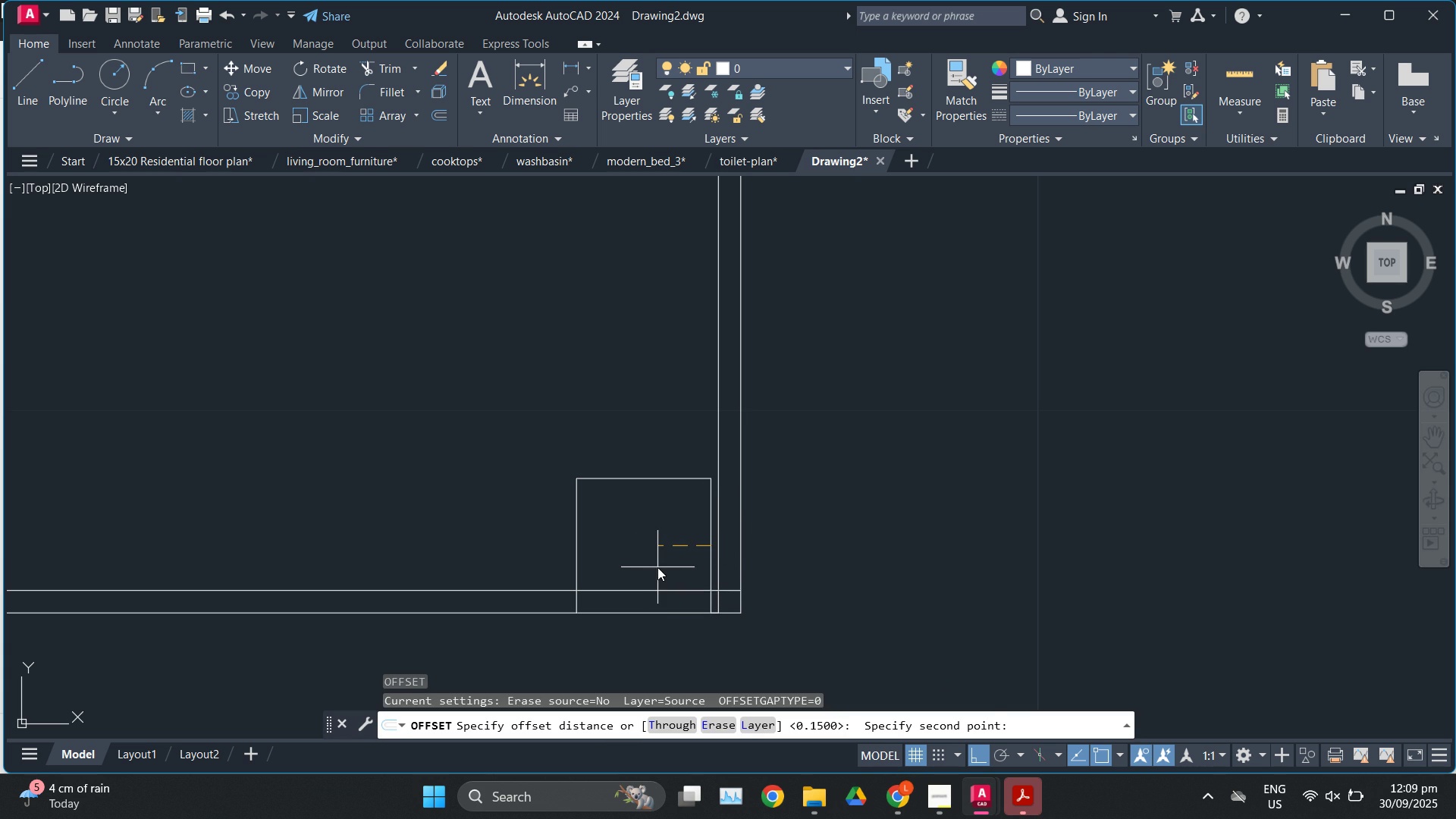 
key(Numpad0)
 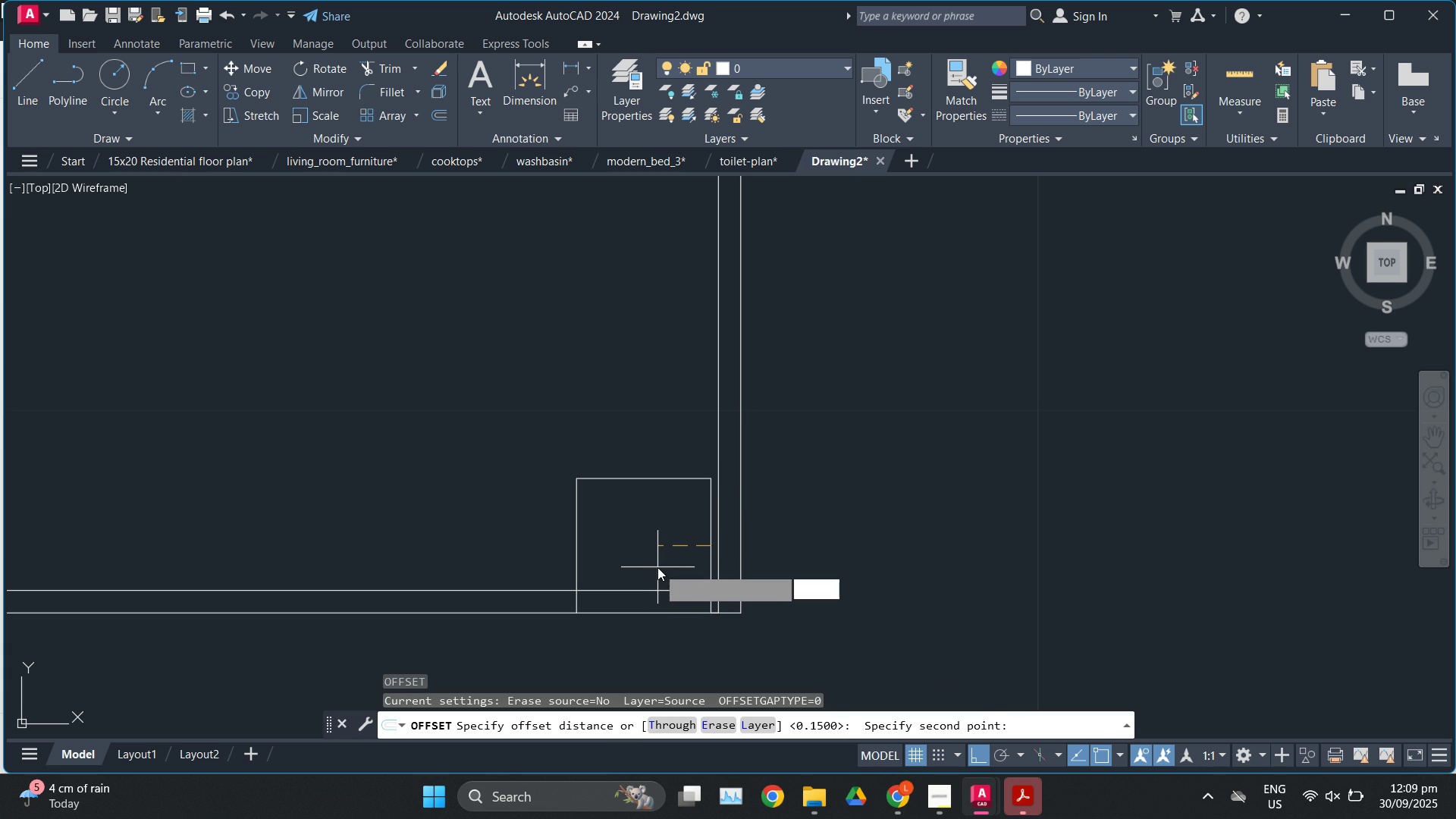 
key(NumpadDecimal)
 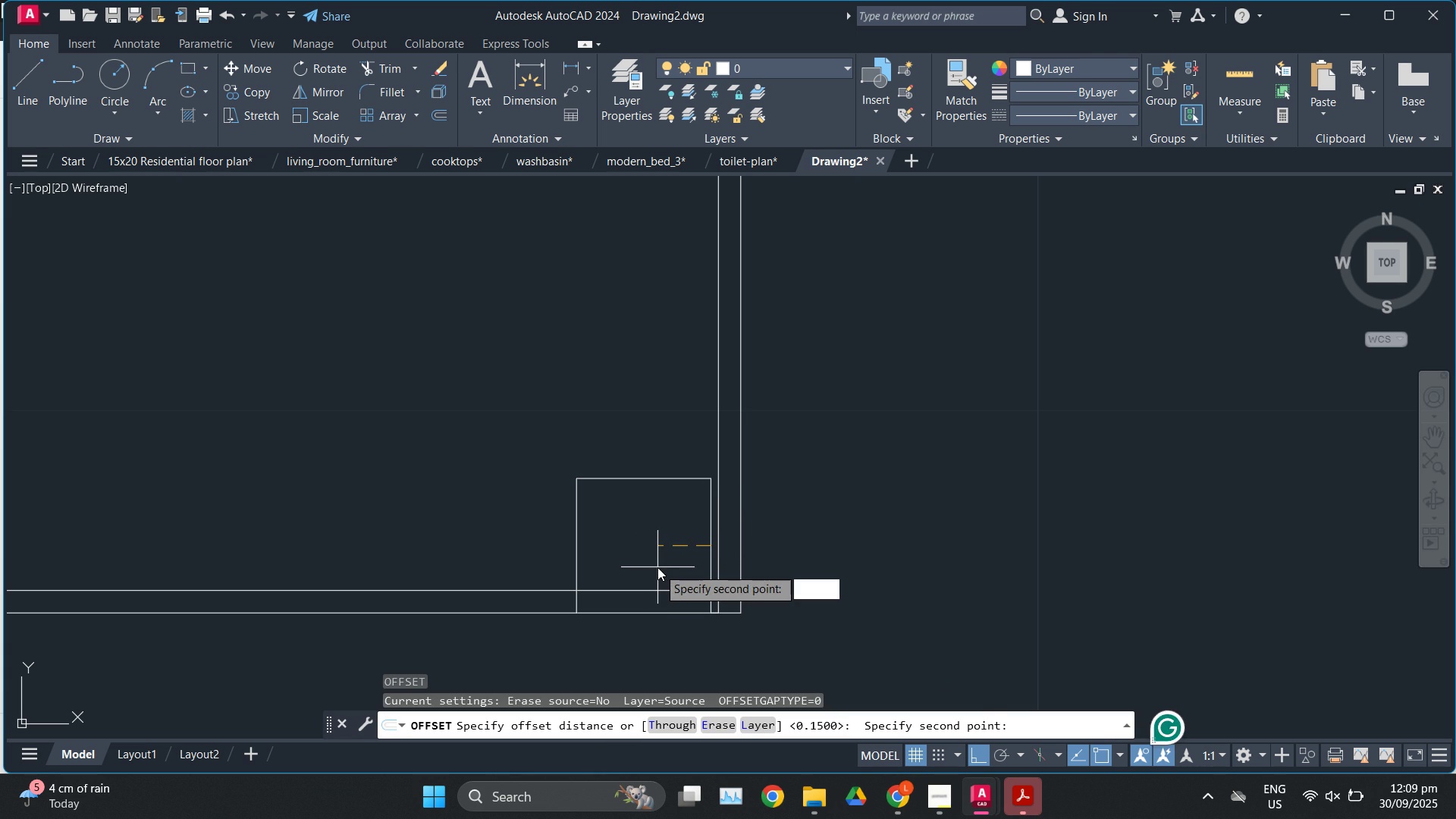 
key(Numpad0)
 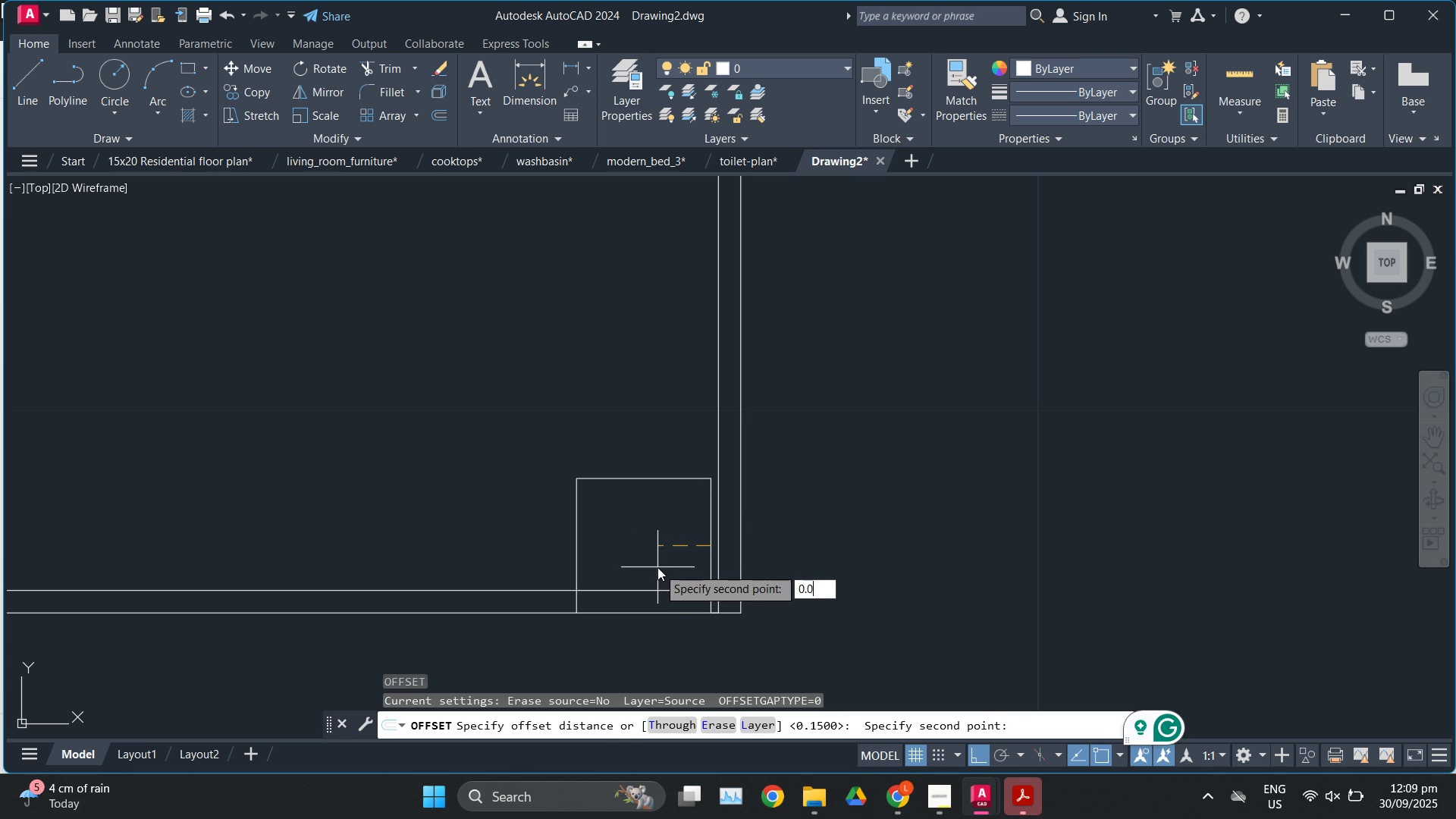 
key(Numpad5)
 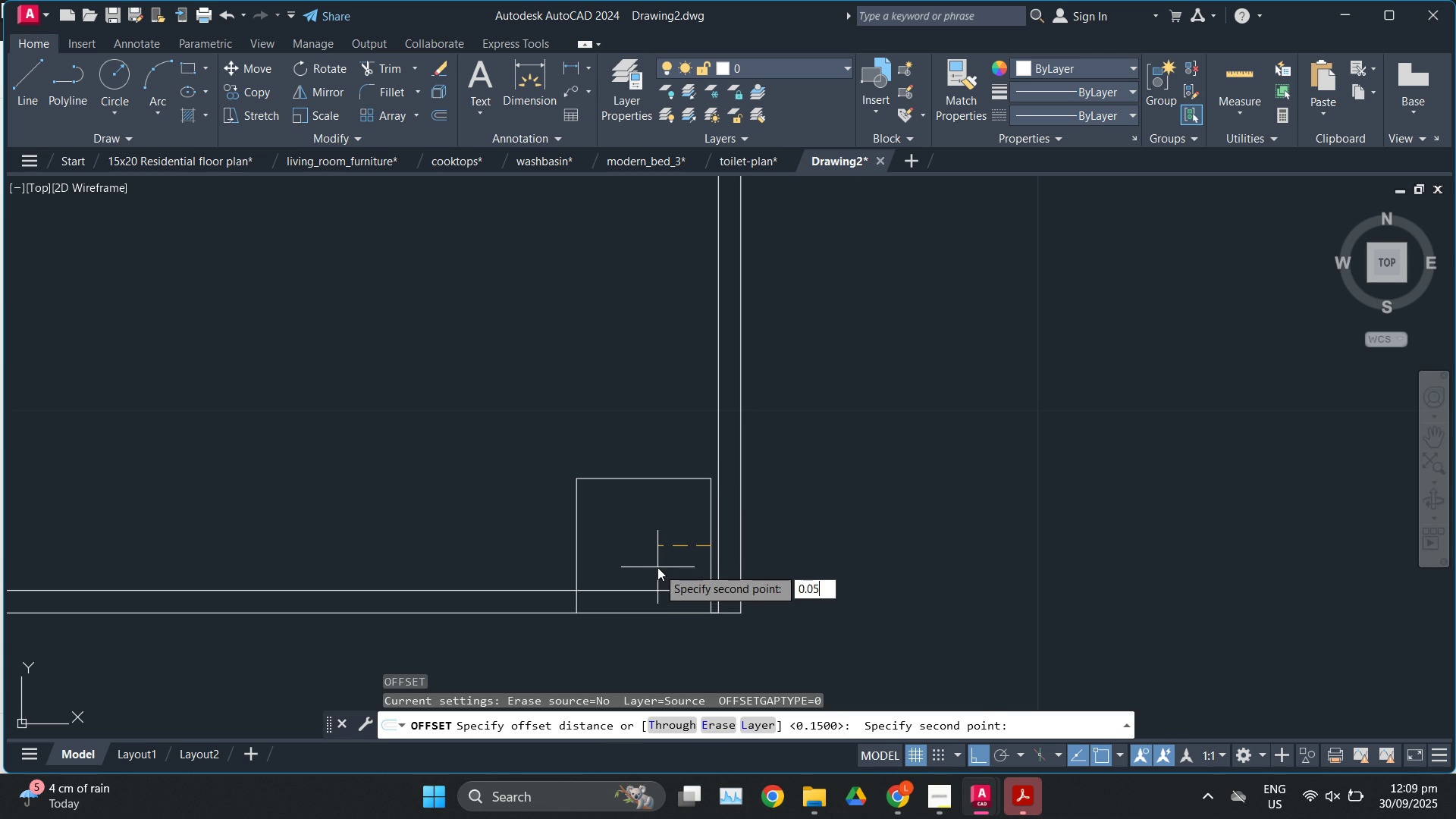 
key(Enter)
 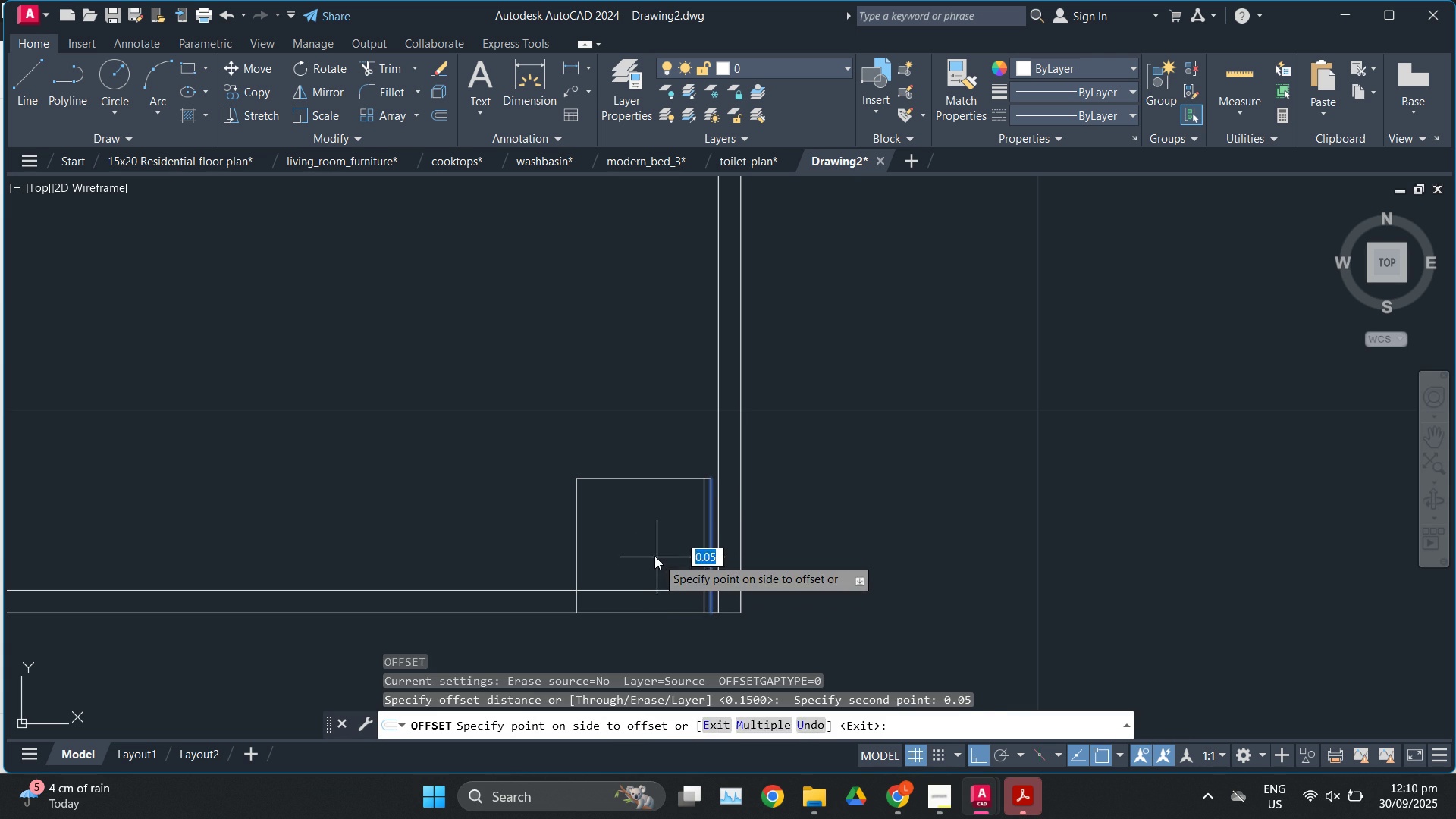 
left_click([654, 556])
 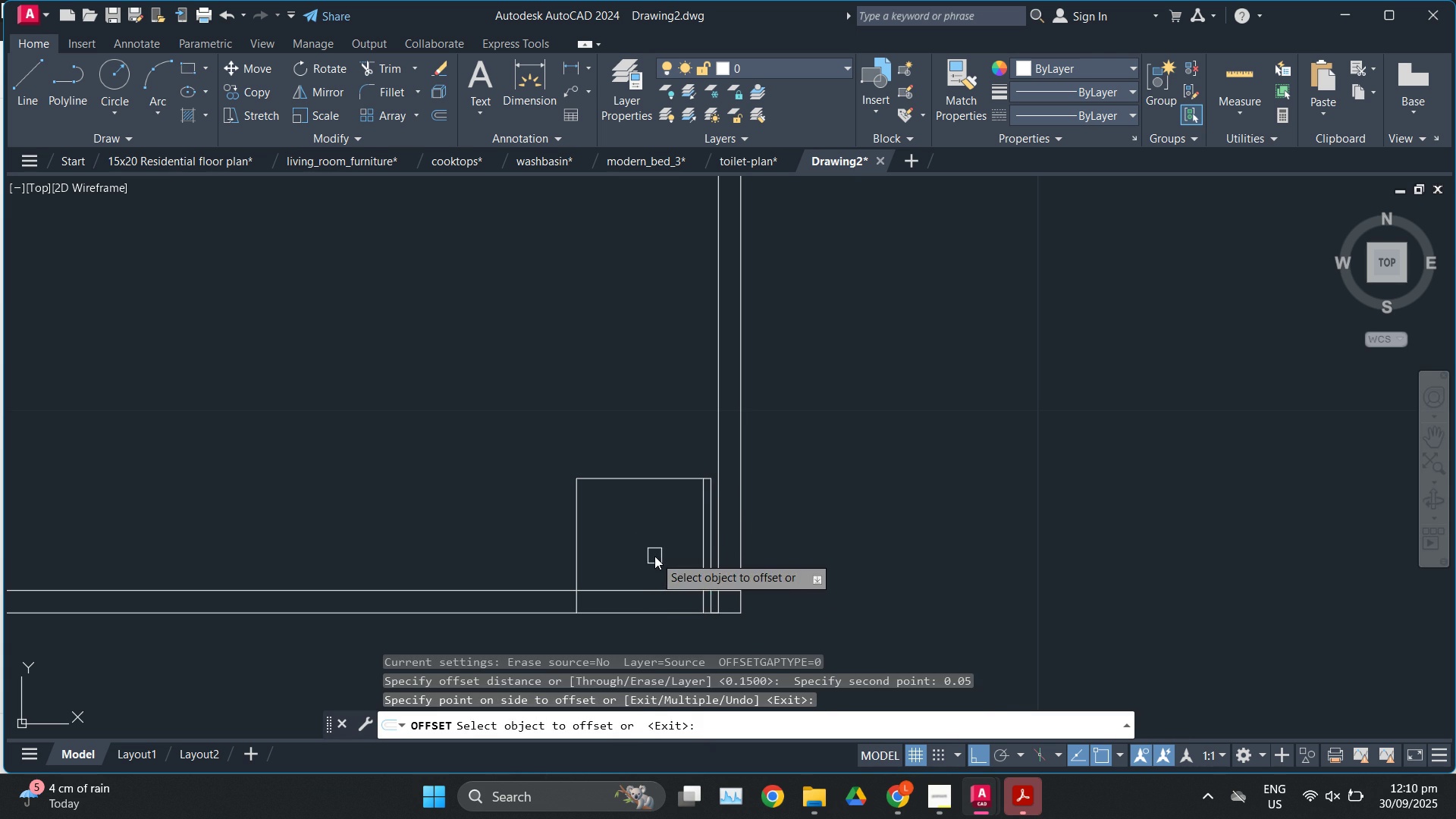 
key(Escape)
 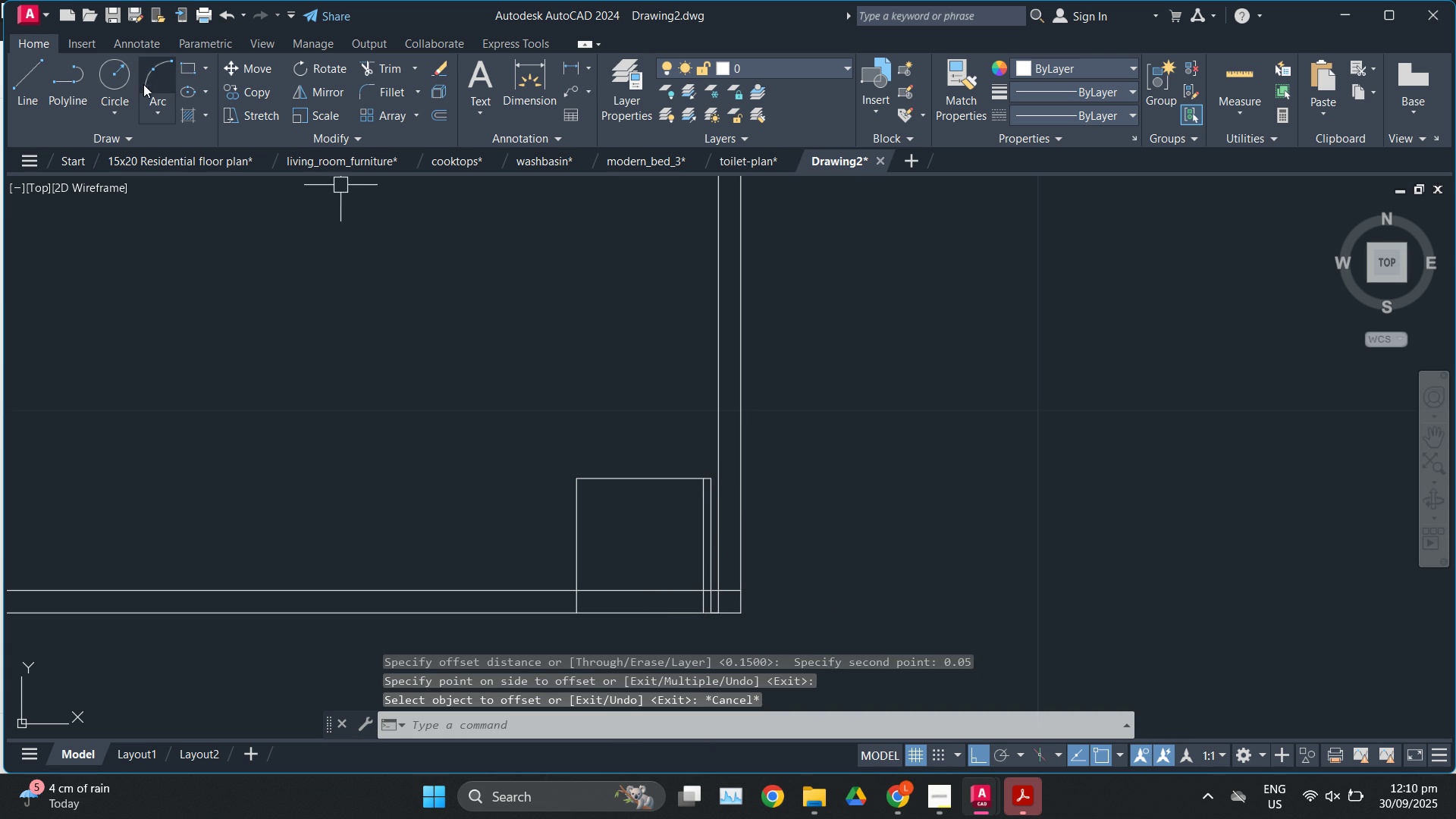 
left_click([141, 80])
 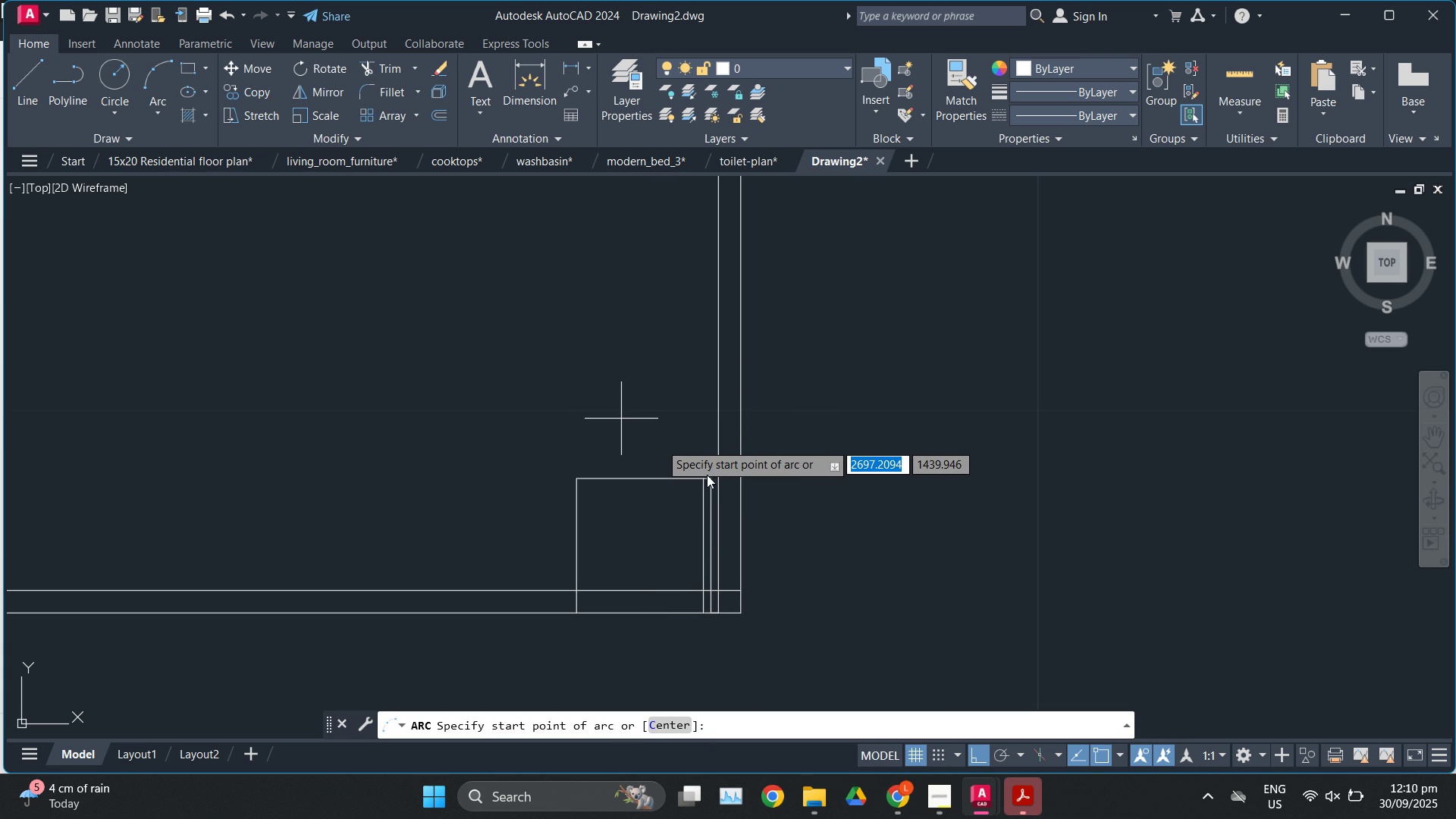 
left_click([704, 479])
 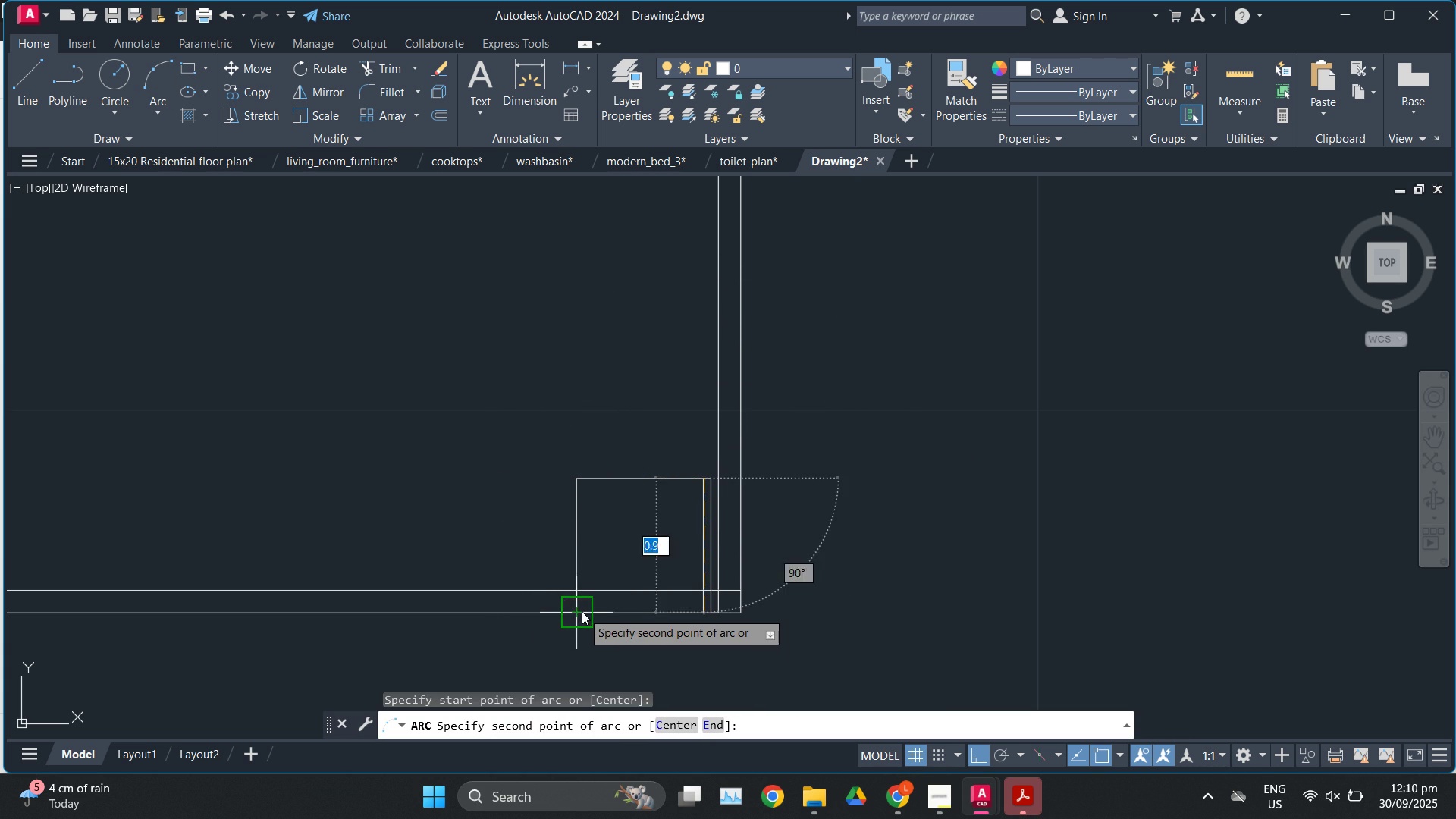 
left_click([582, 611])
 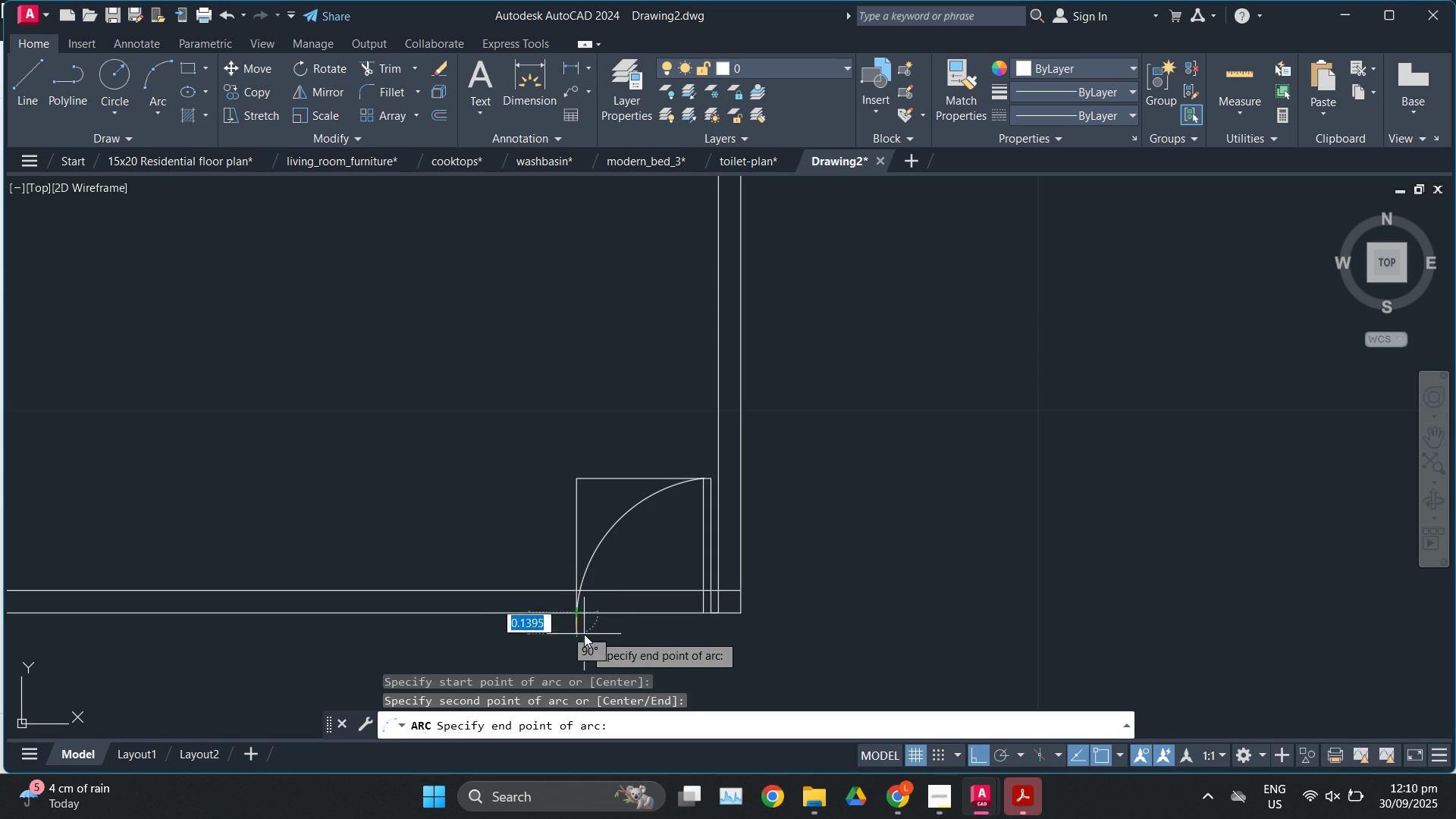 
left_click([584, 634])
 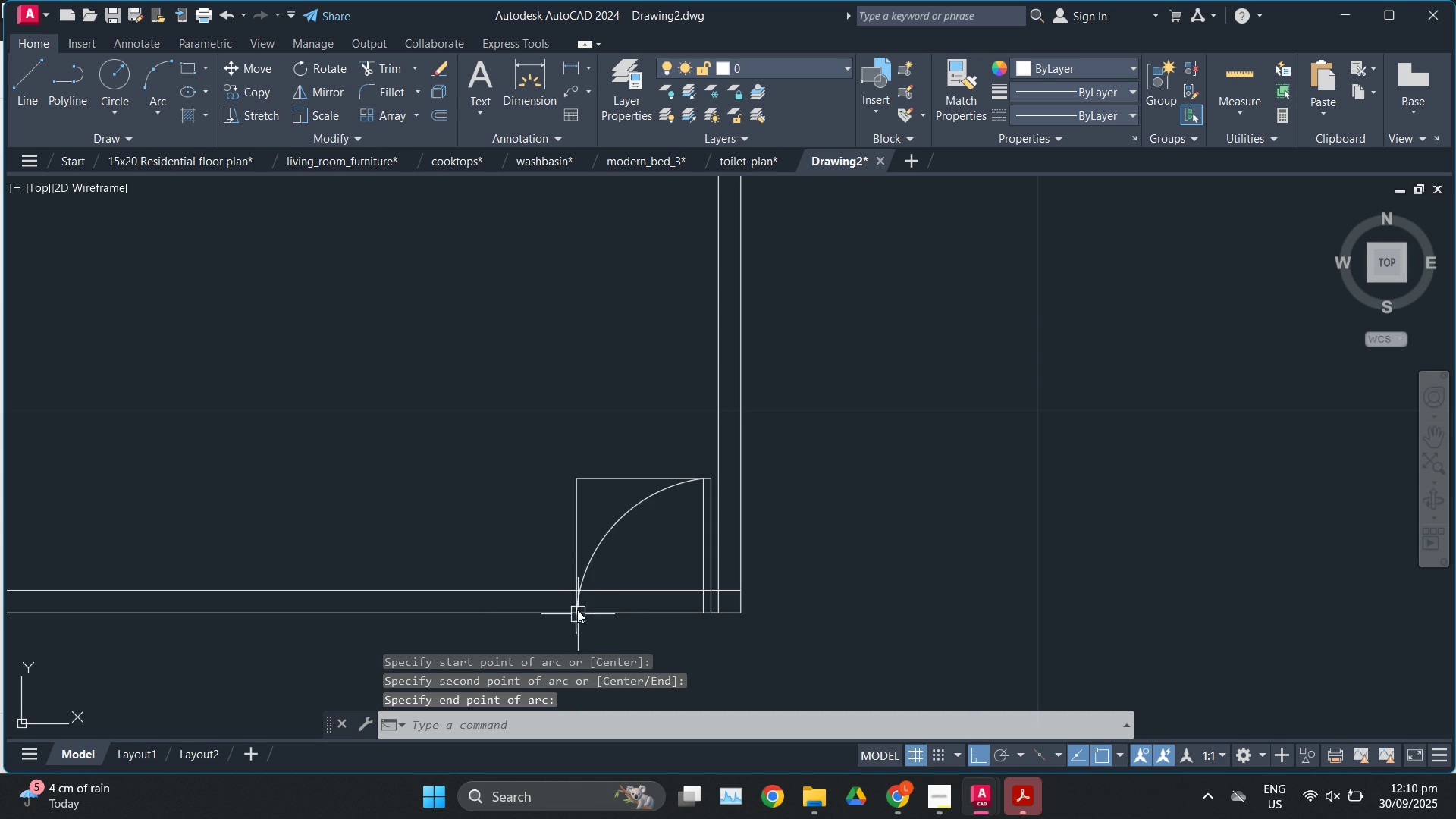 
key(Escape)
 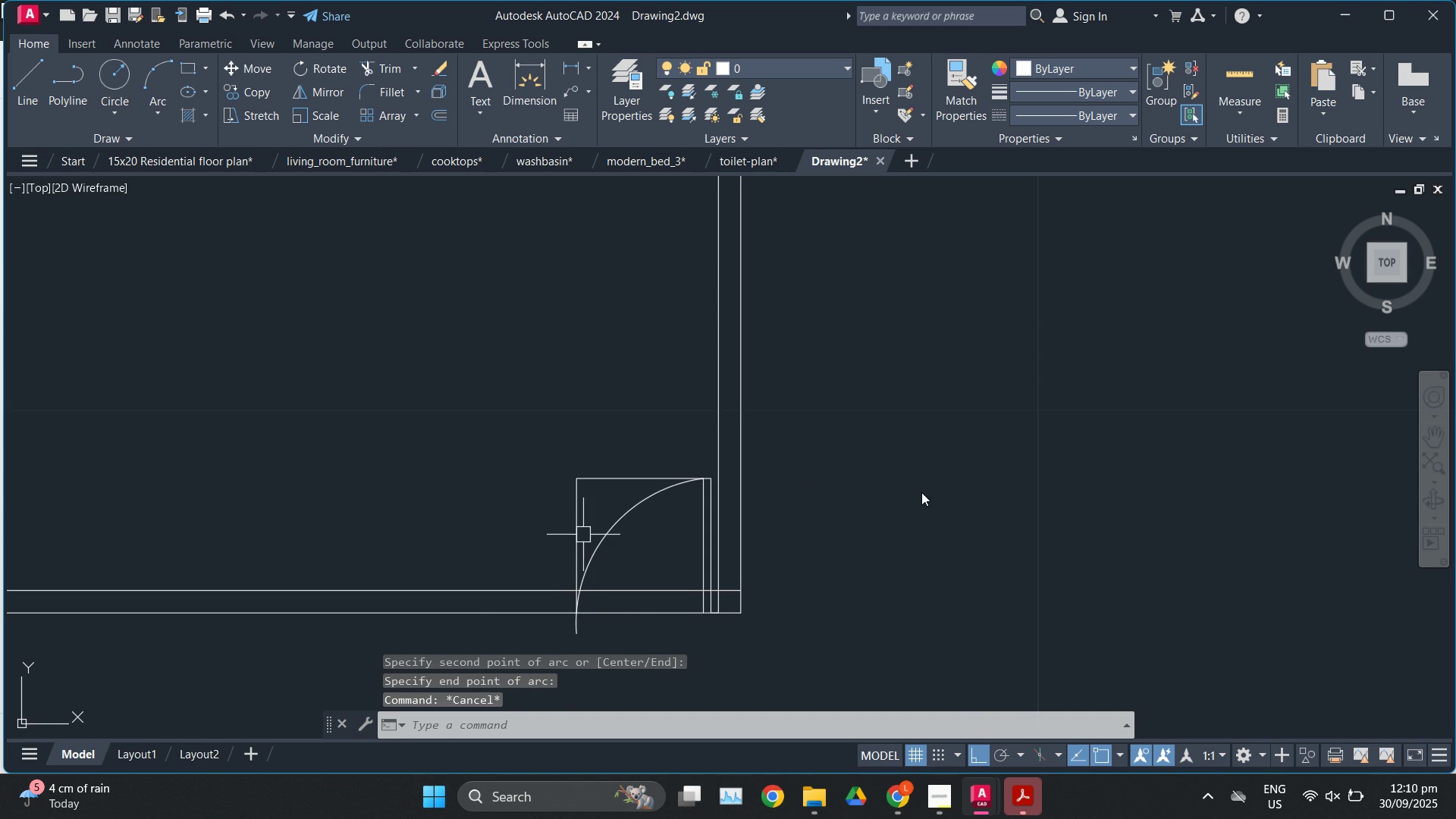 
scroll: coordinate [964, 512], scroll_direction: down, amount: 3.0
 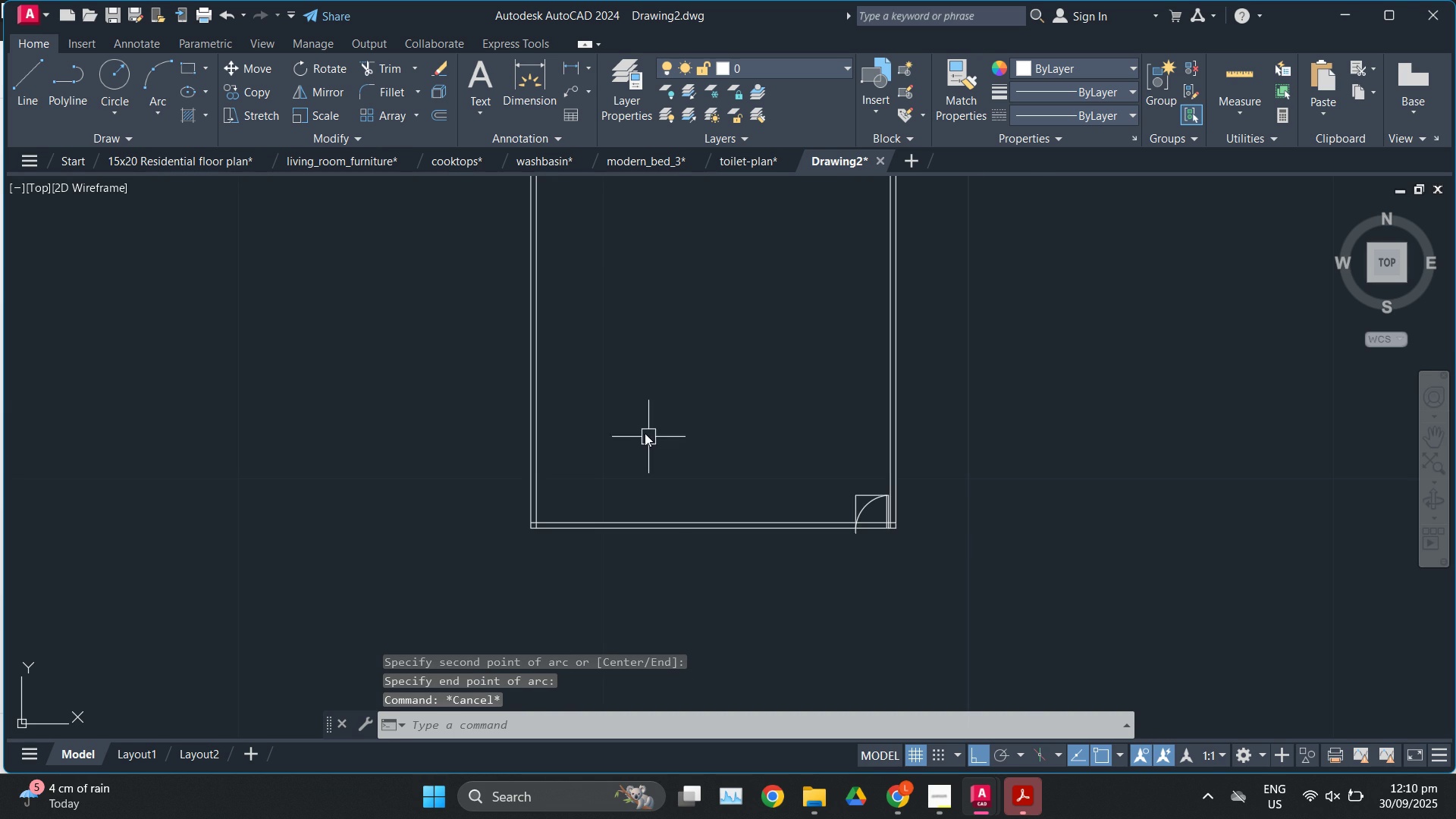 
scroll: coordinate [645, 433], scroll_direction: up, amount: 1.0
 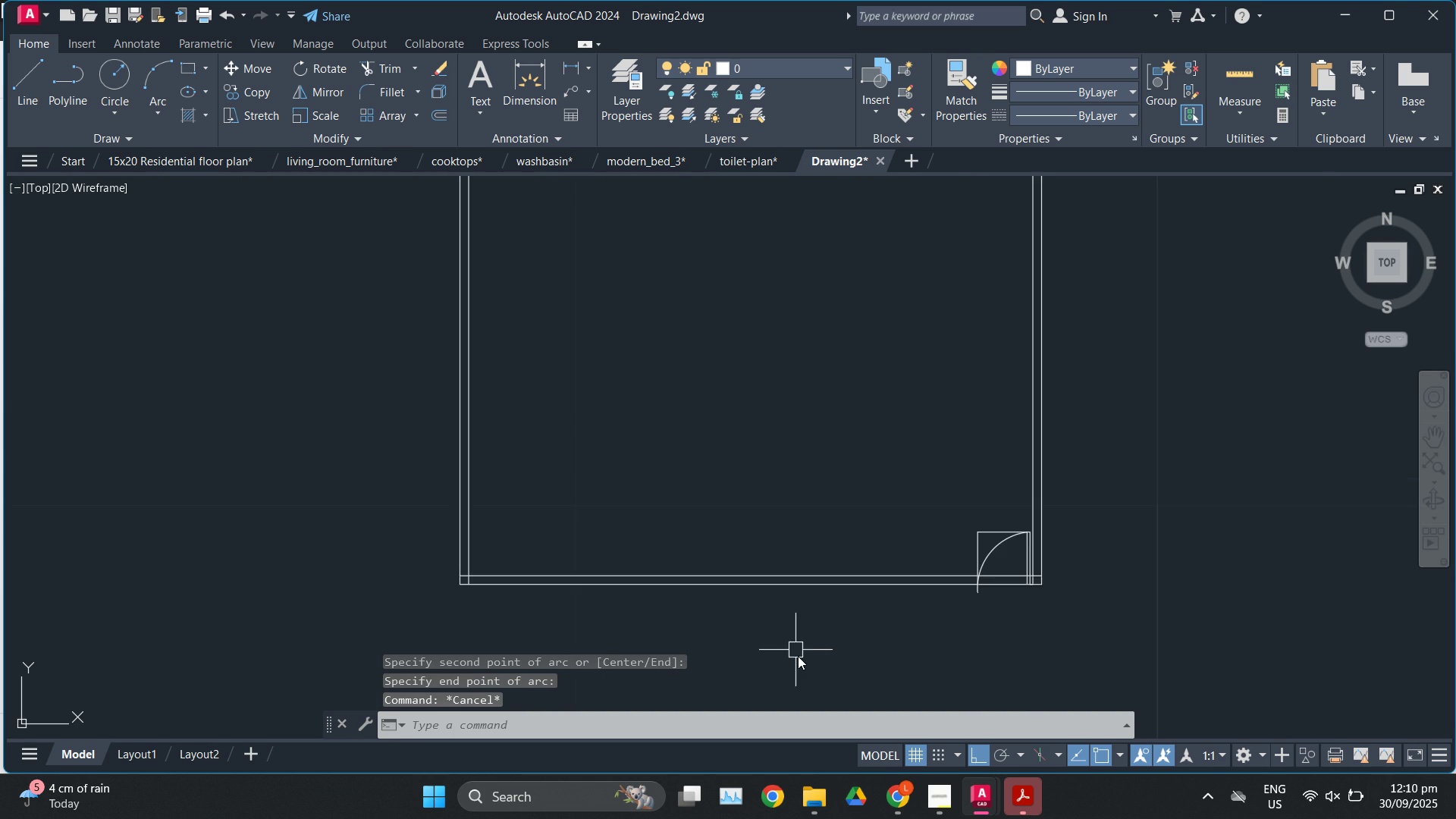 
scroll: coordinate [802, 563], scroll_direction: down, amount: 2.0
 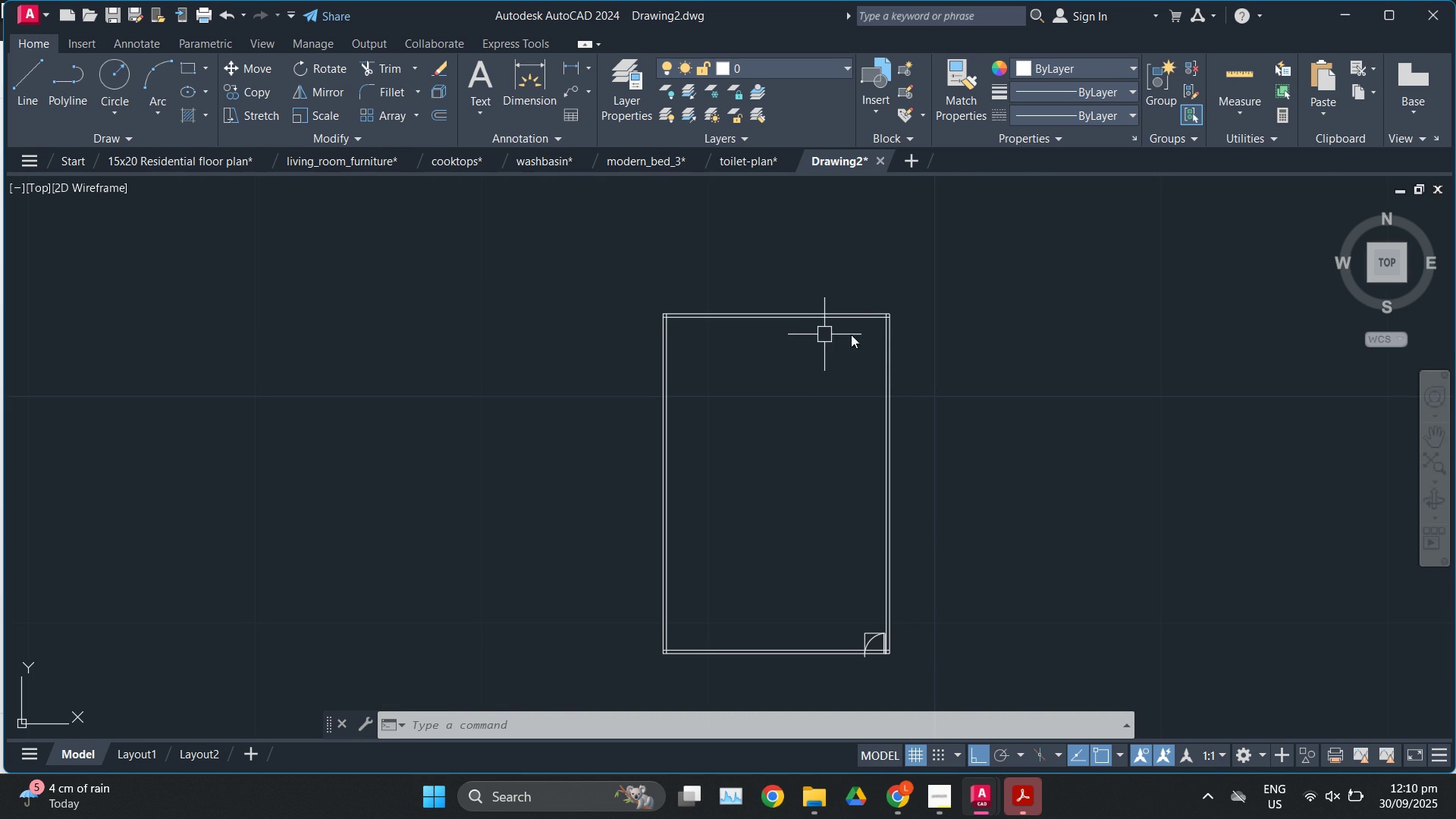 
key(L)
 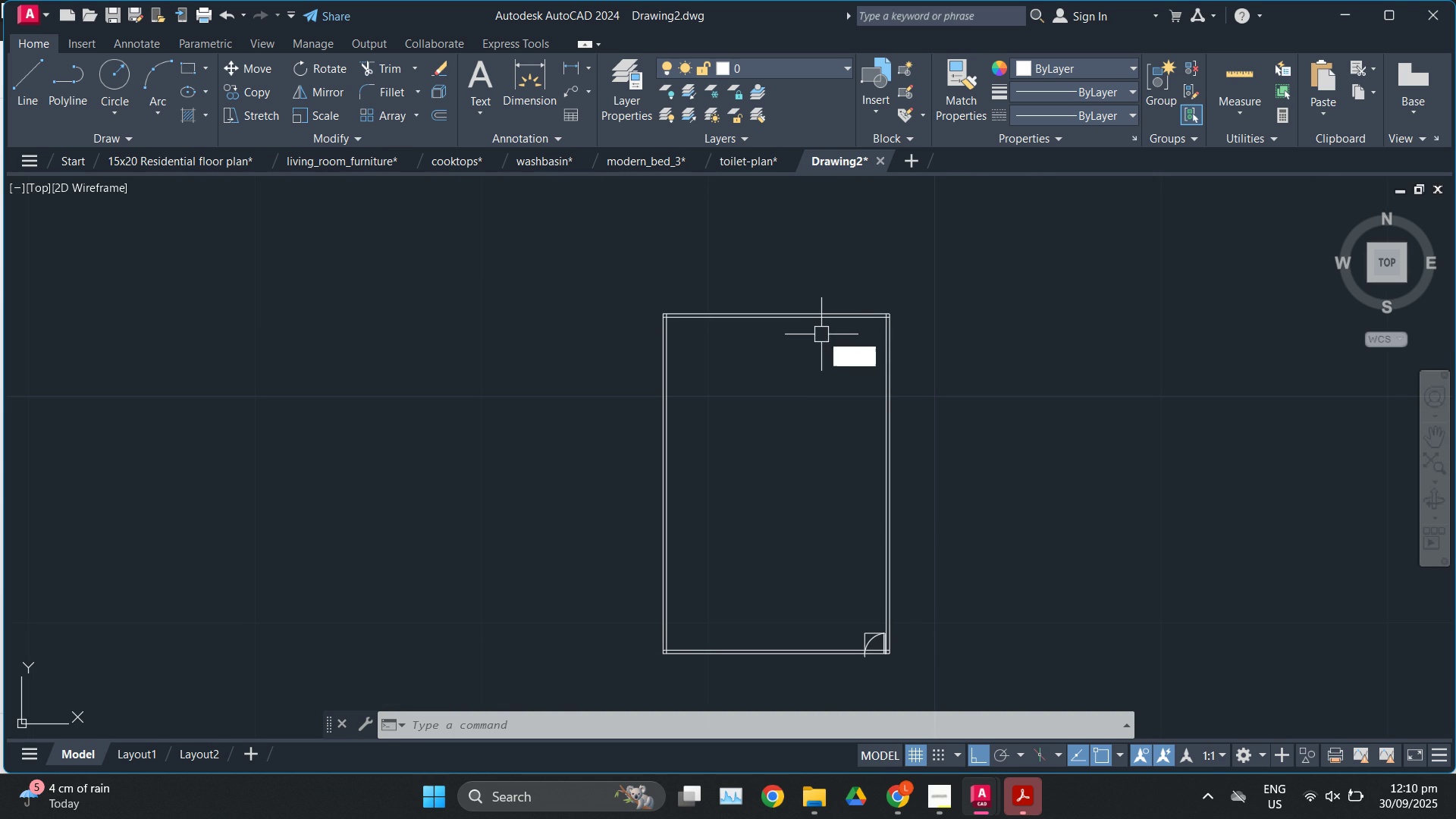 
key(Enter)
 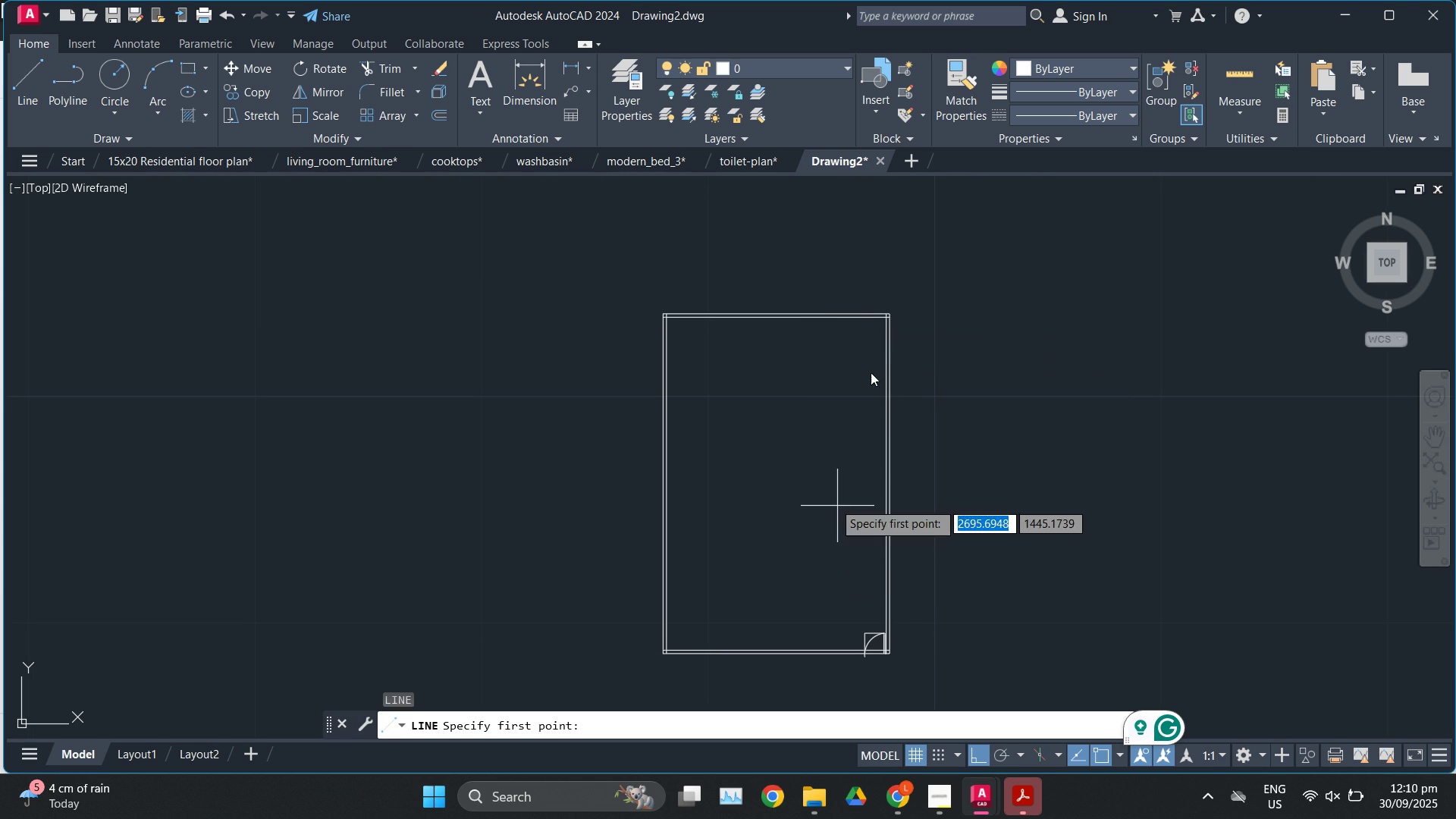 
scroll: coordinate [774, 309], scroll_direction: up, amount: 2.0
 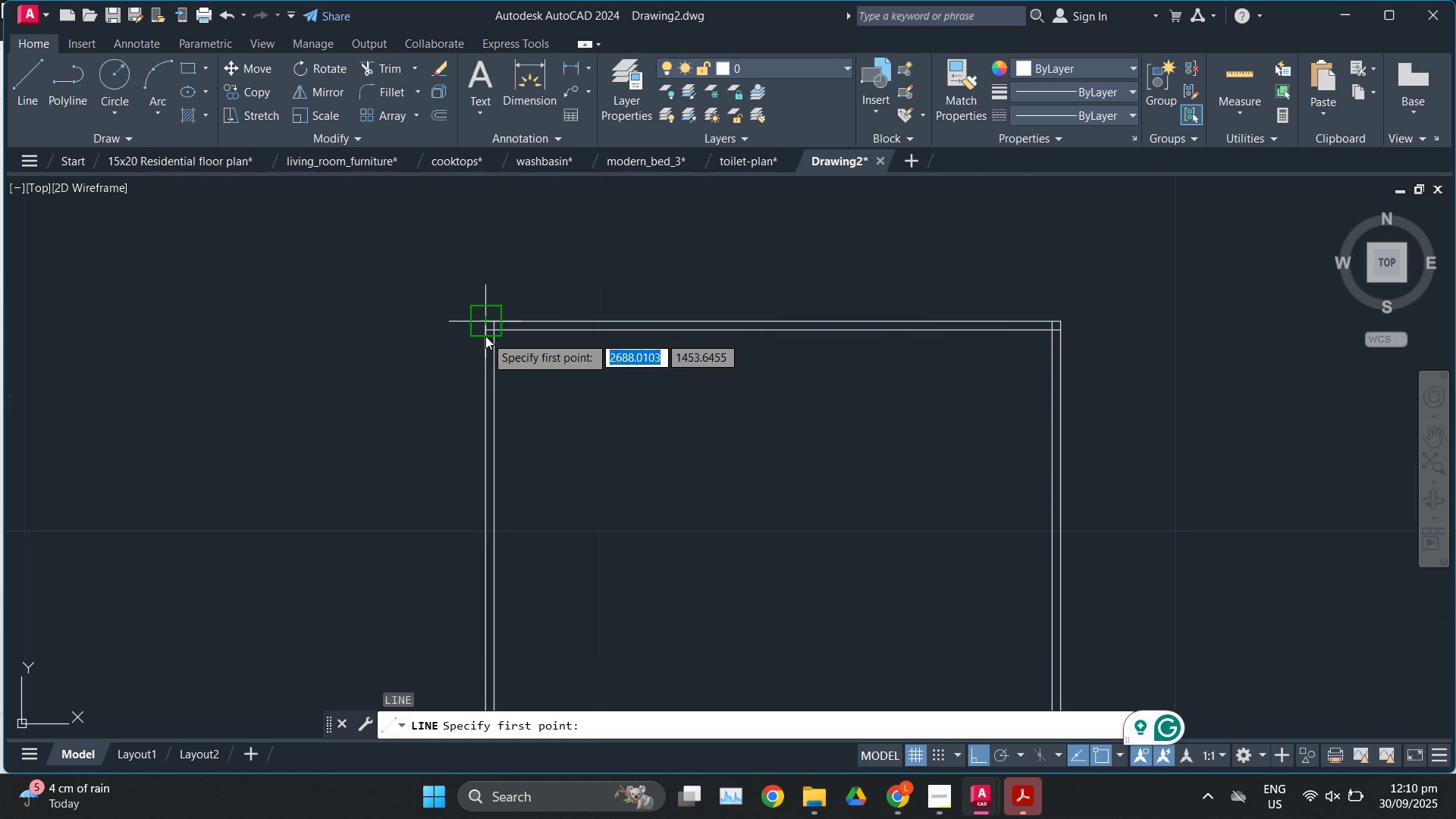 
left_click([485, 336])
 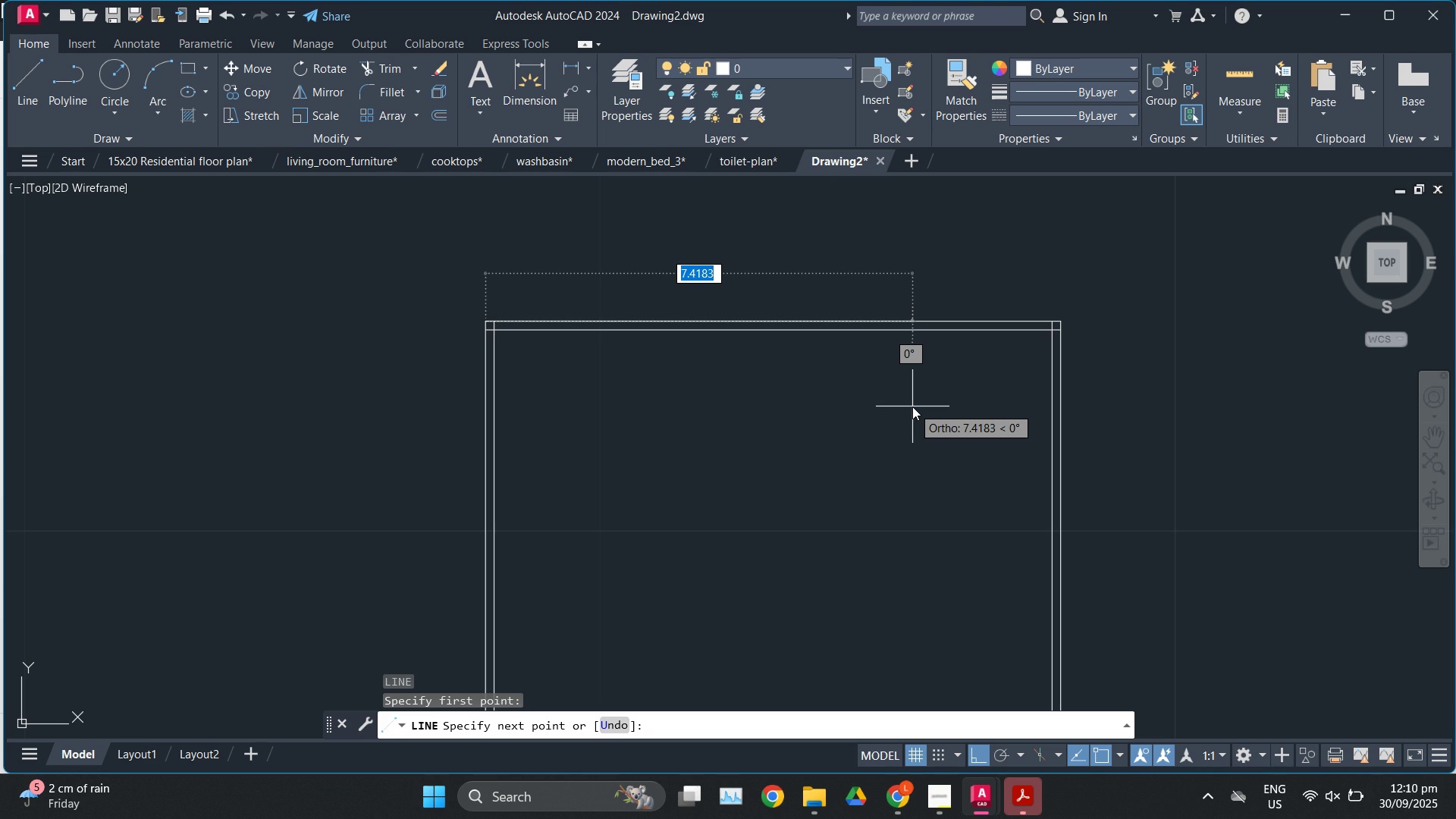 
wait(10.62)
 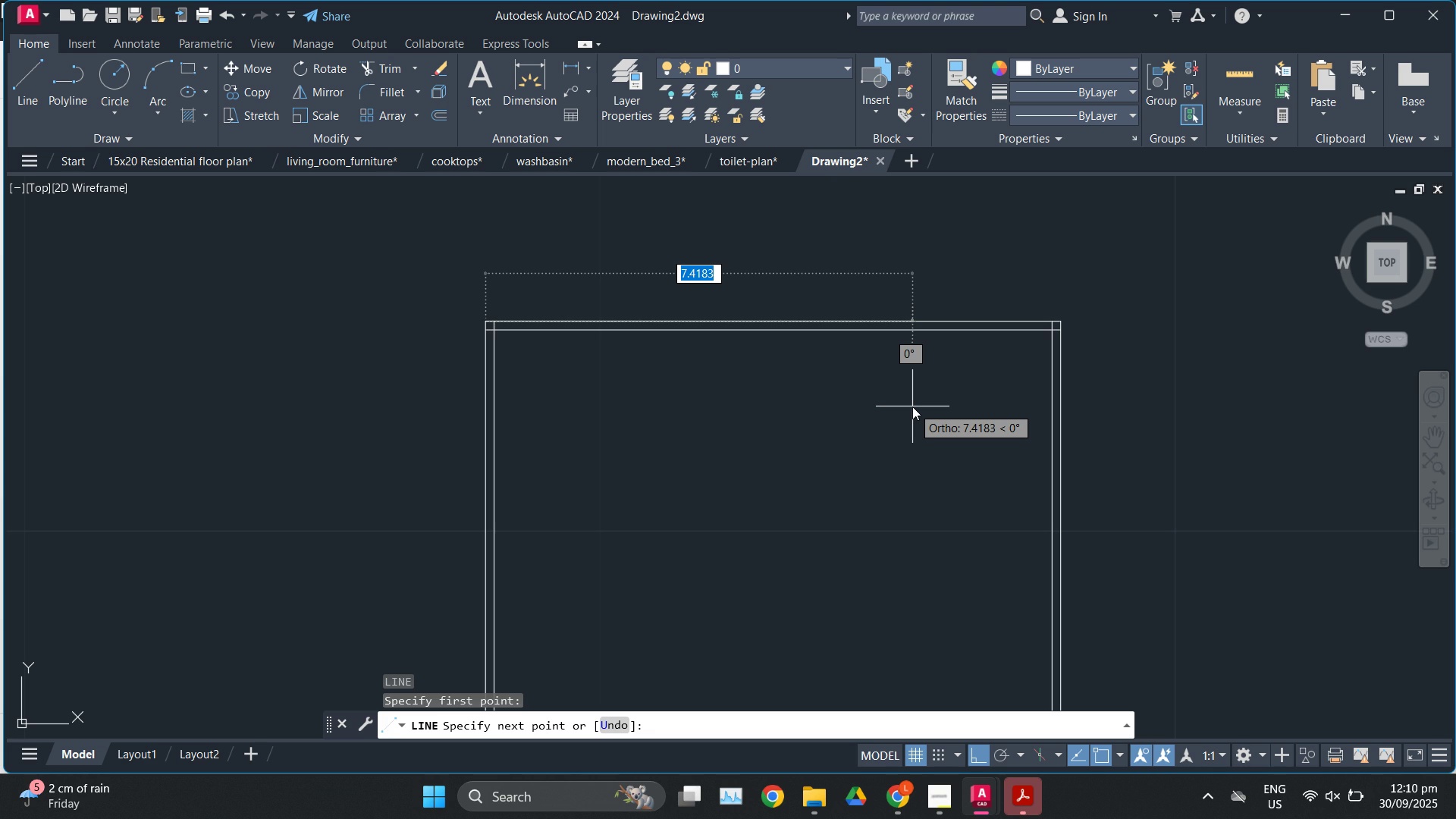 
key(Numpad2)
 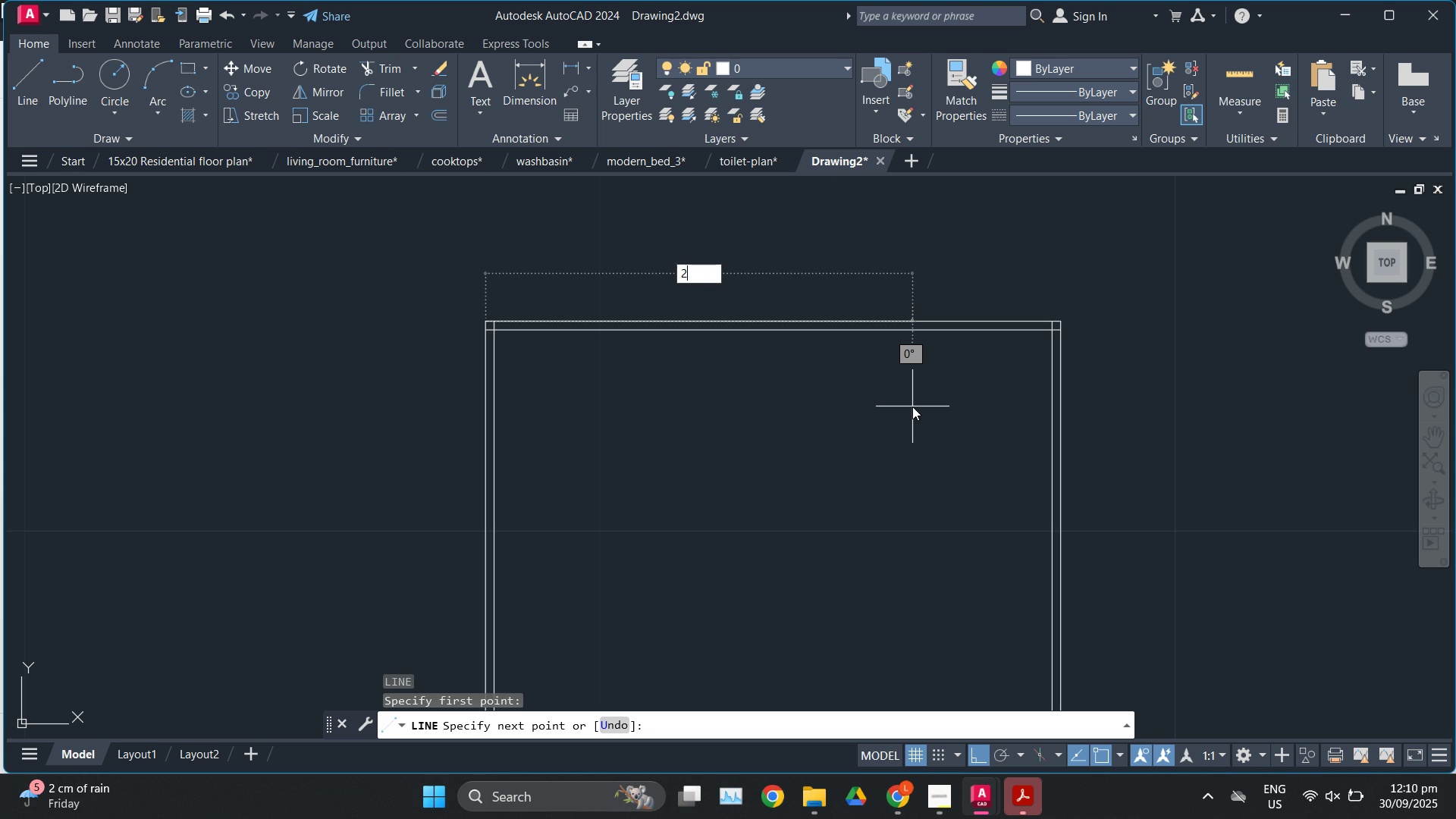 
key(Enter)
 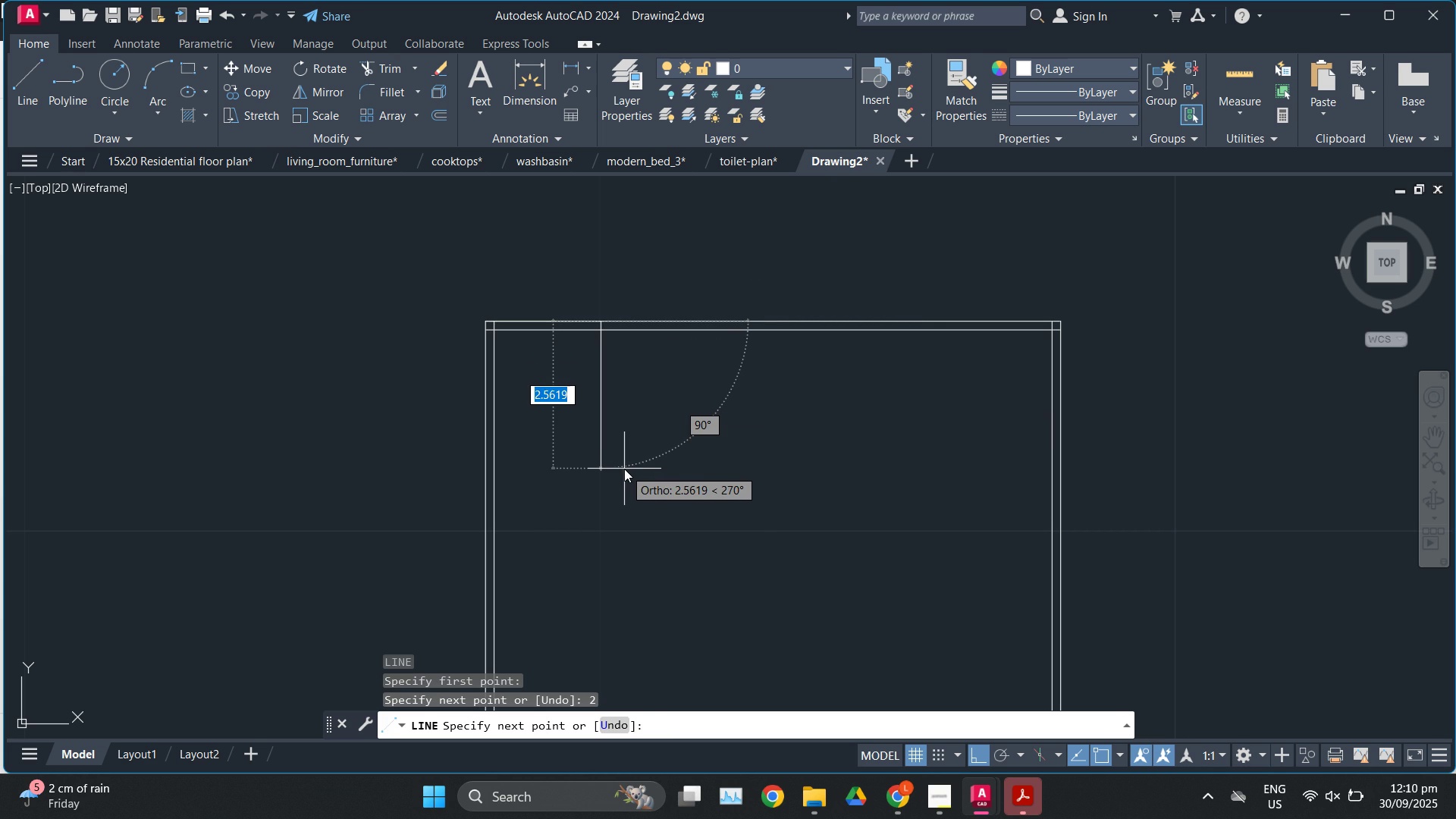 
key(Numpad3)
 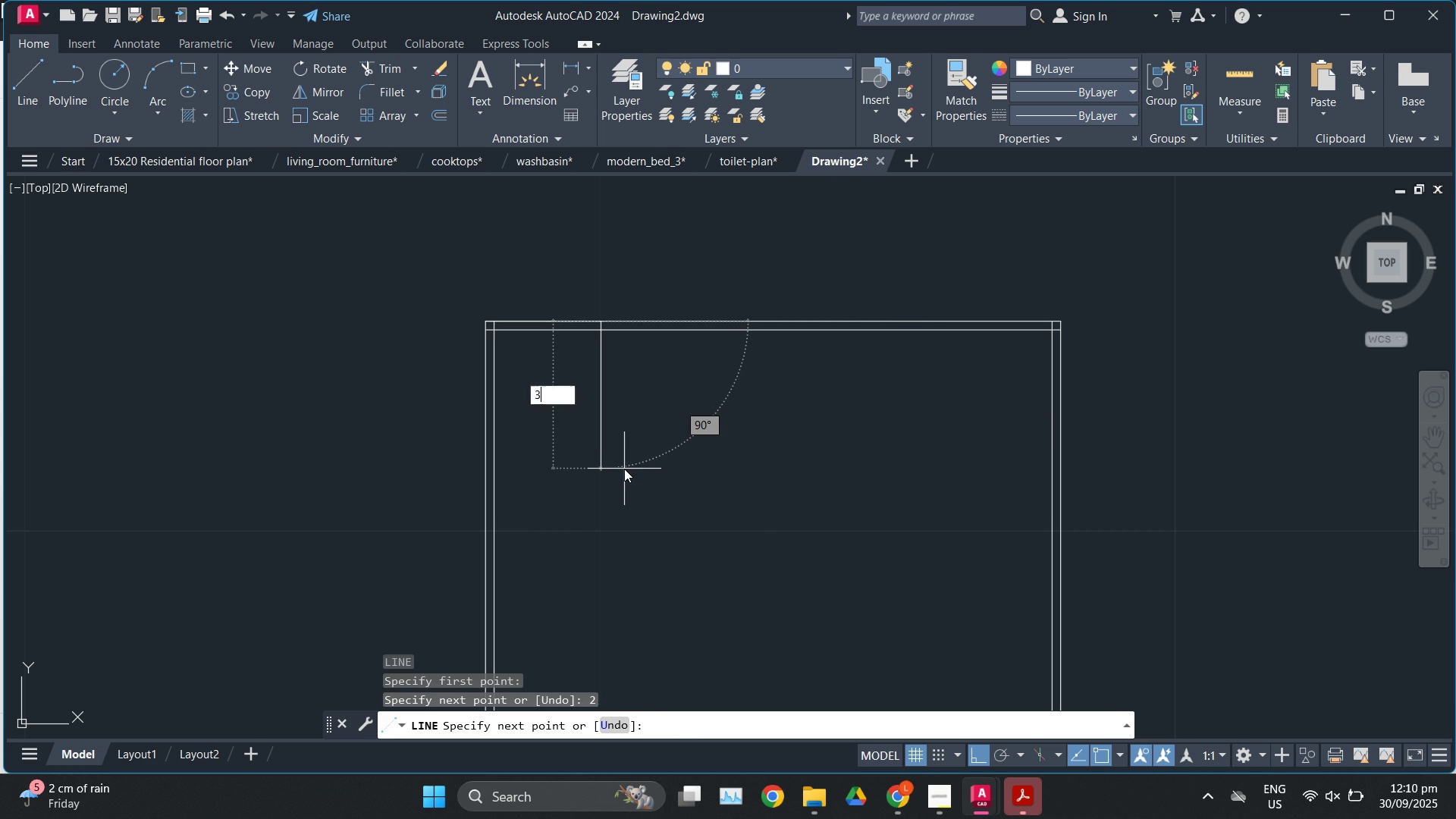 
key(Enter)
 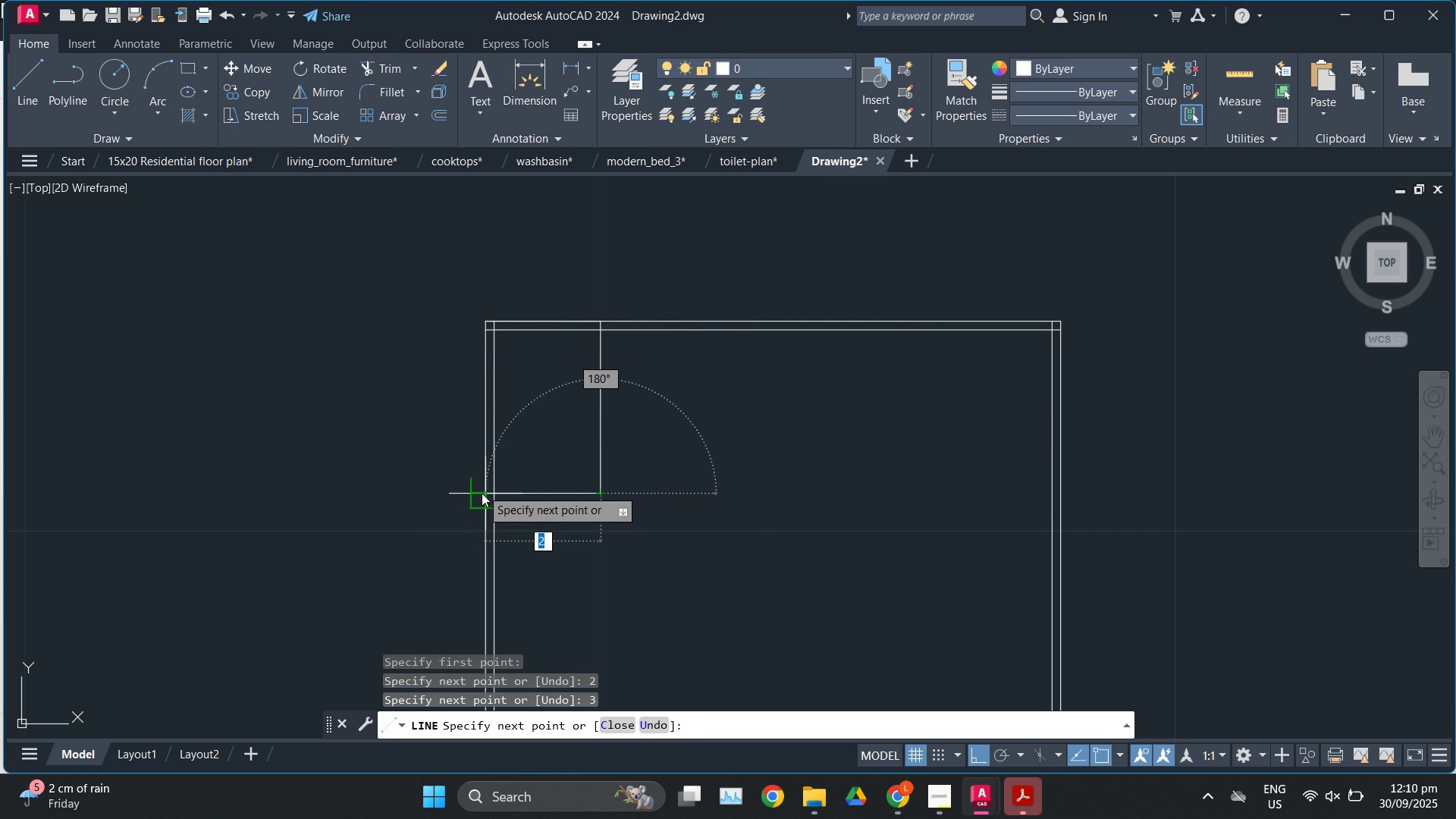 
left_click([482, 500])
 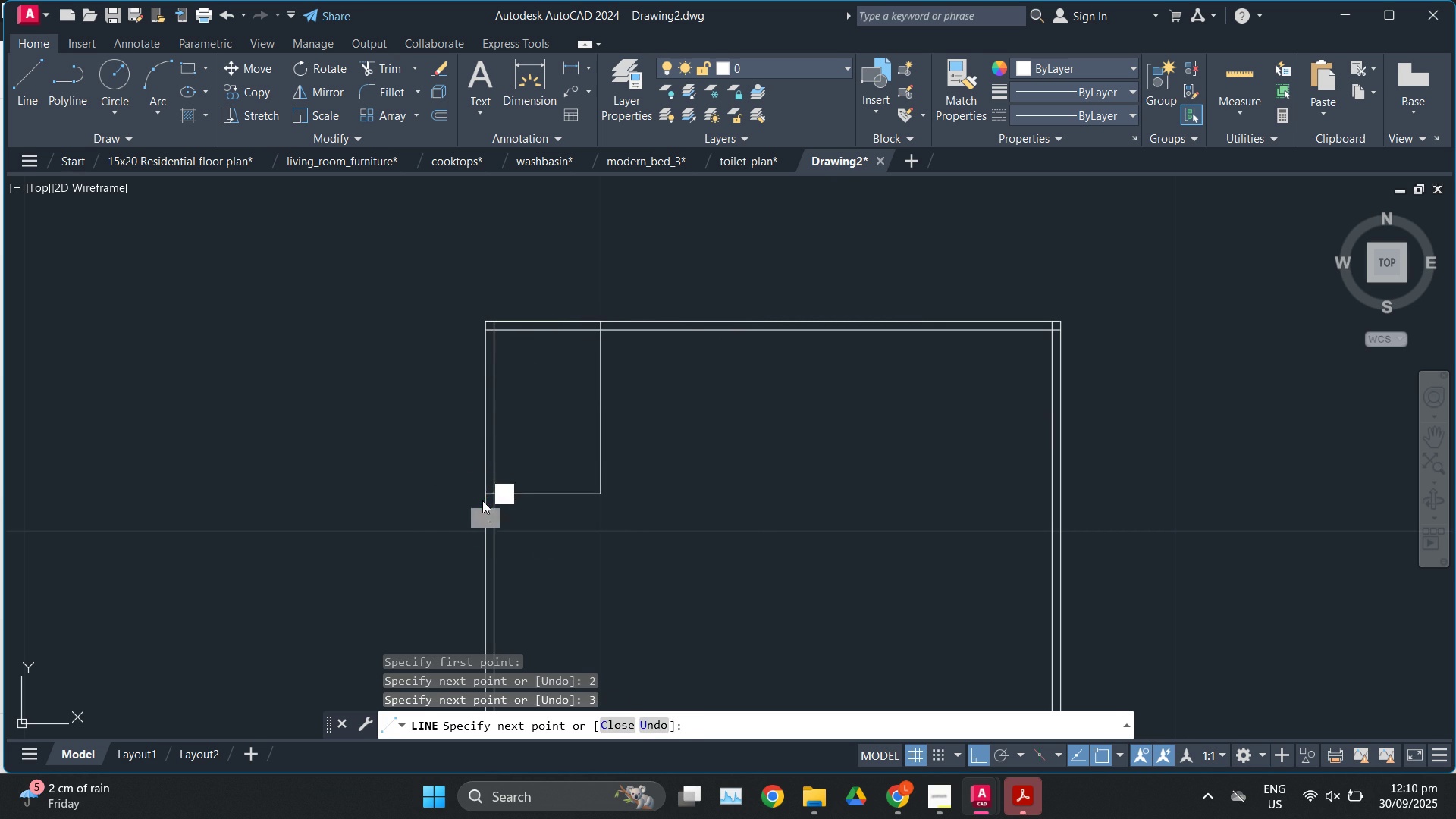 
key(Escape)
 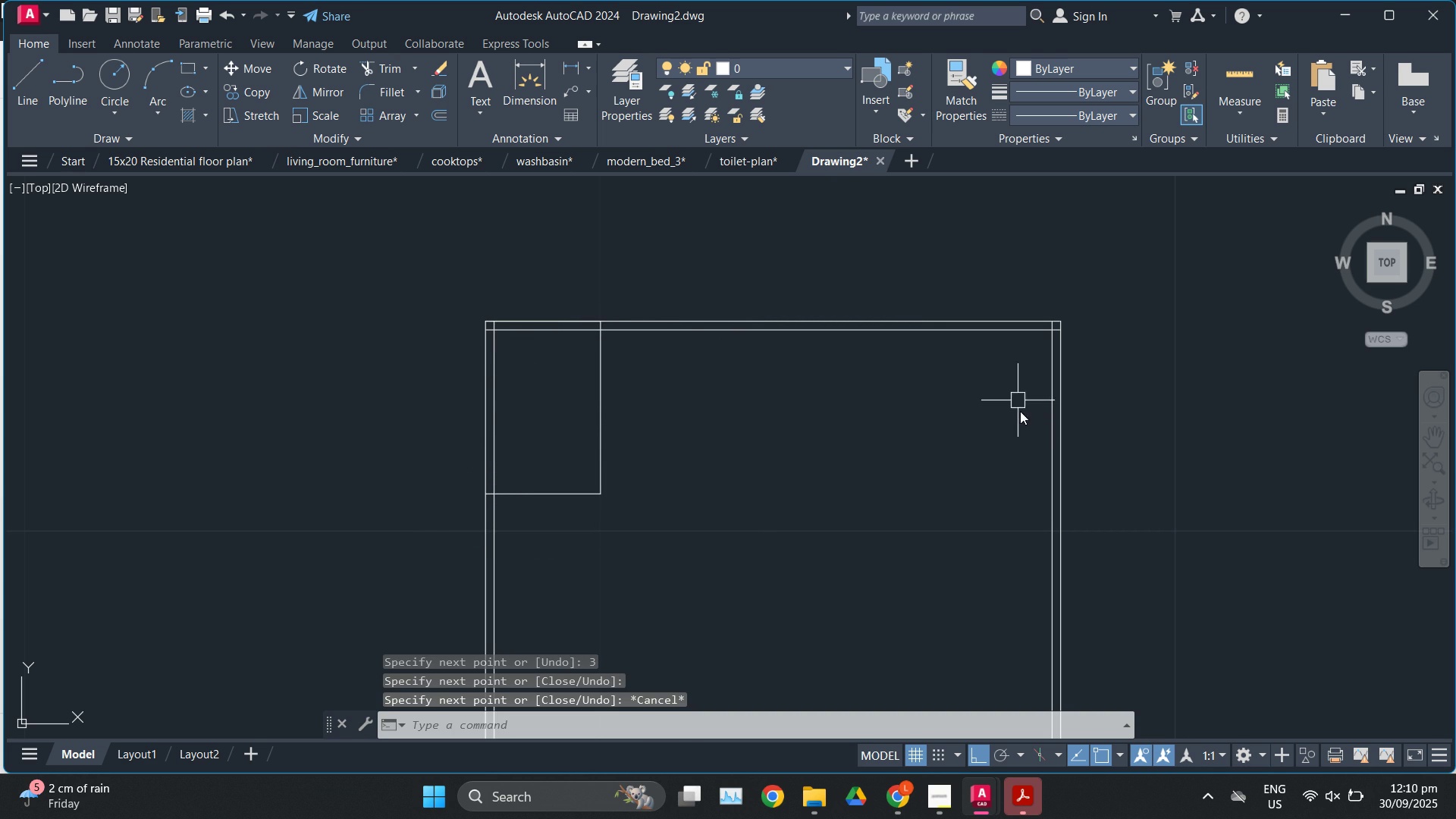 
key(L)
 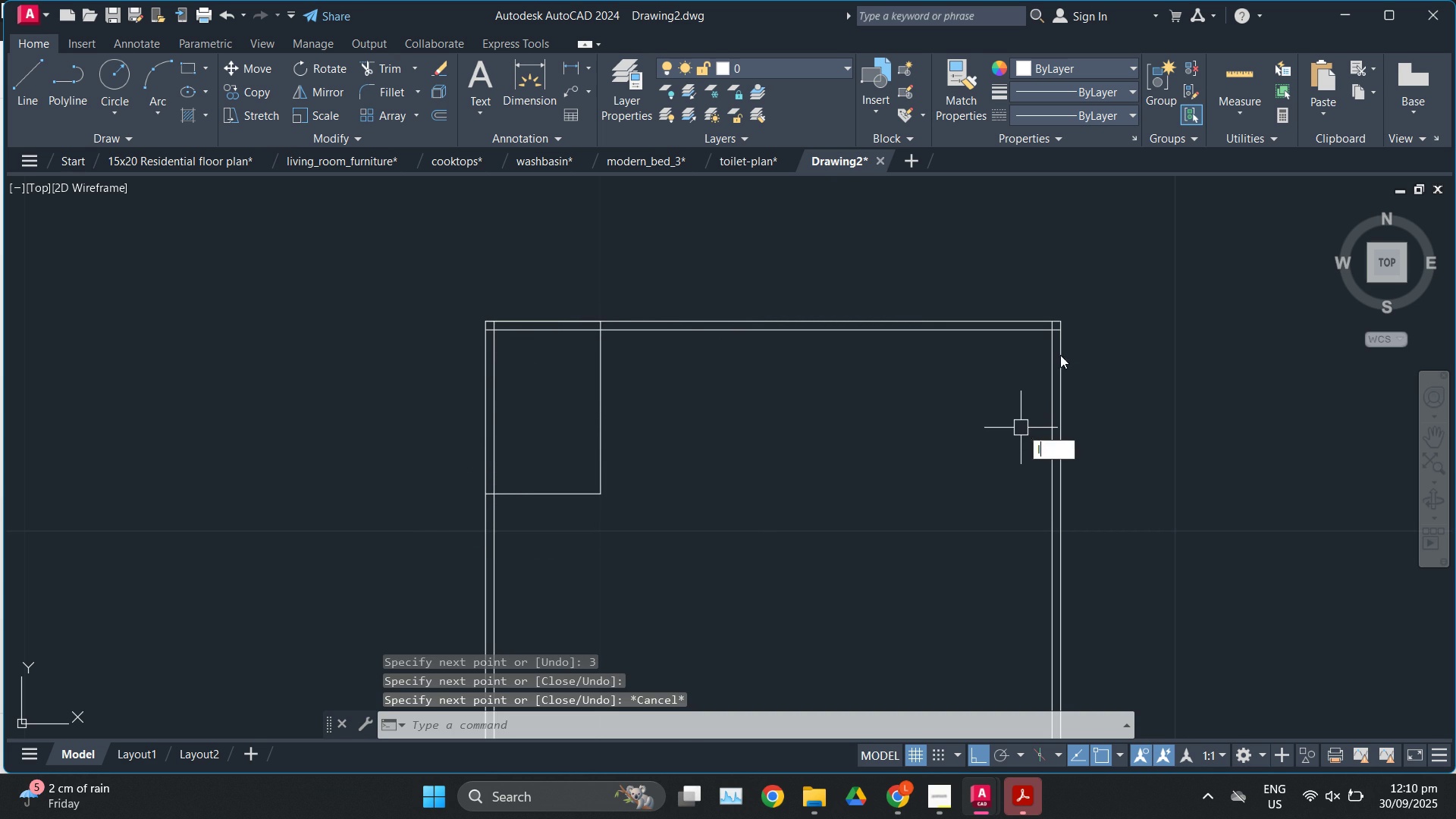 
key(Enter)